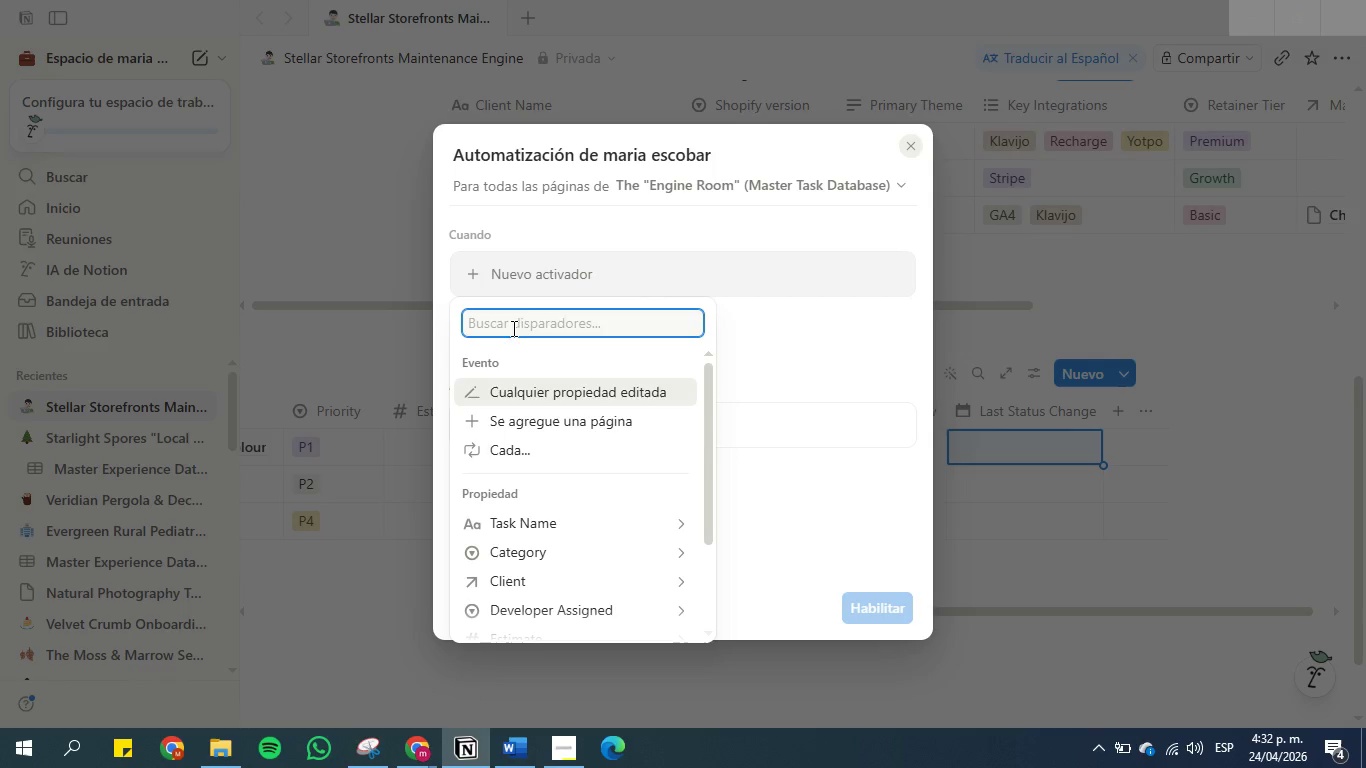 
wait(5.24)
 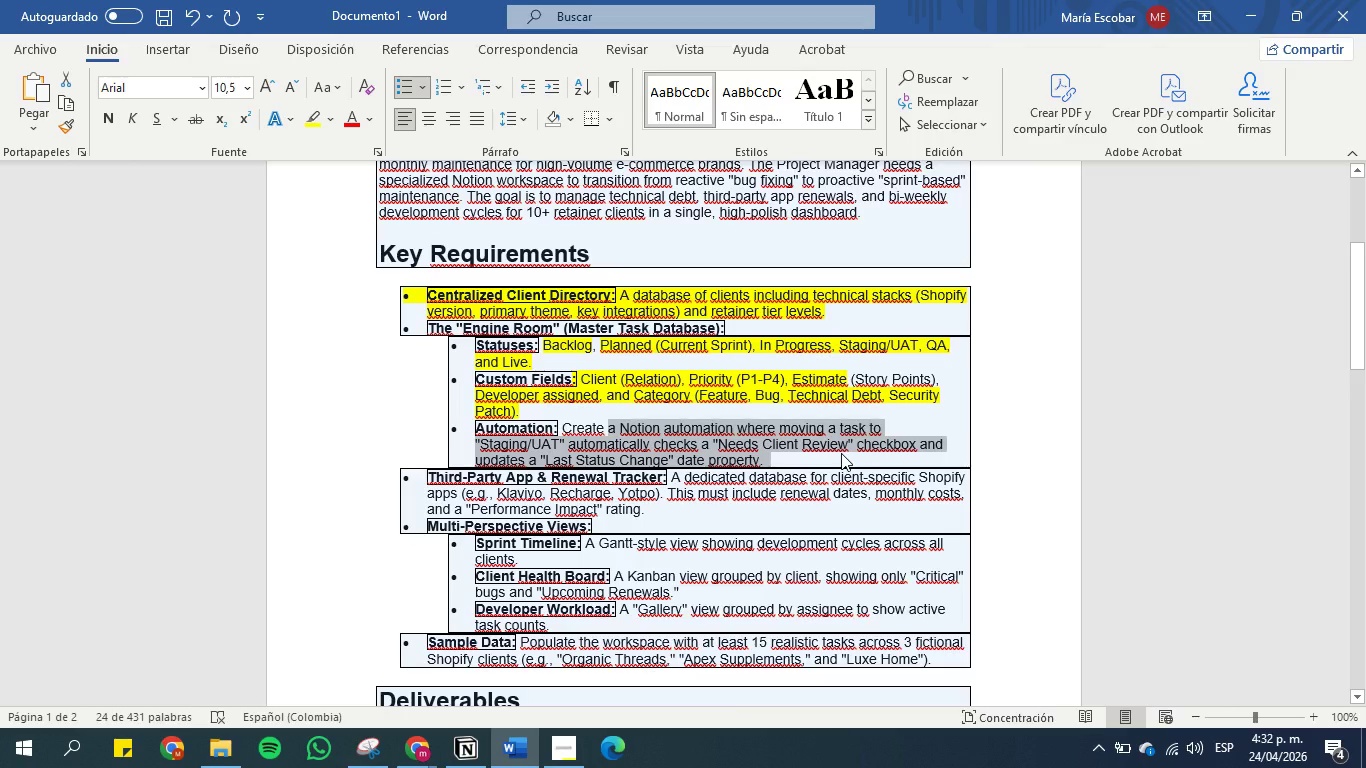 
double_click([542, 147])
 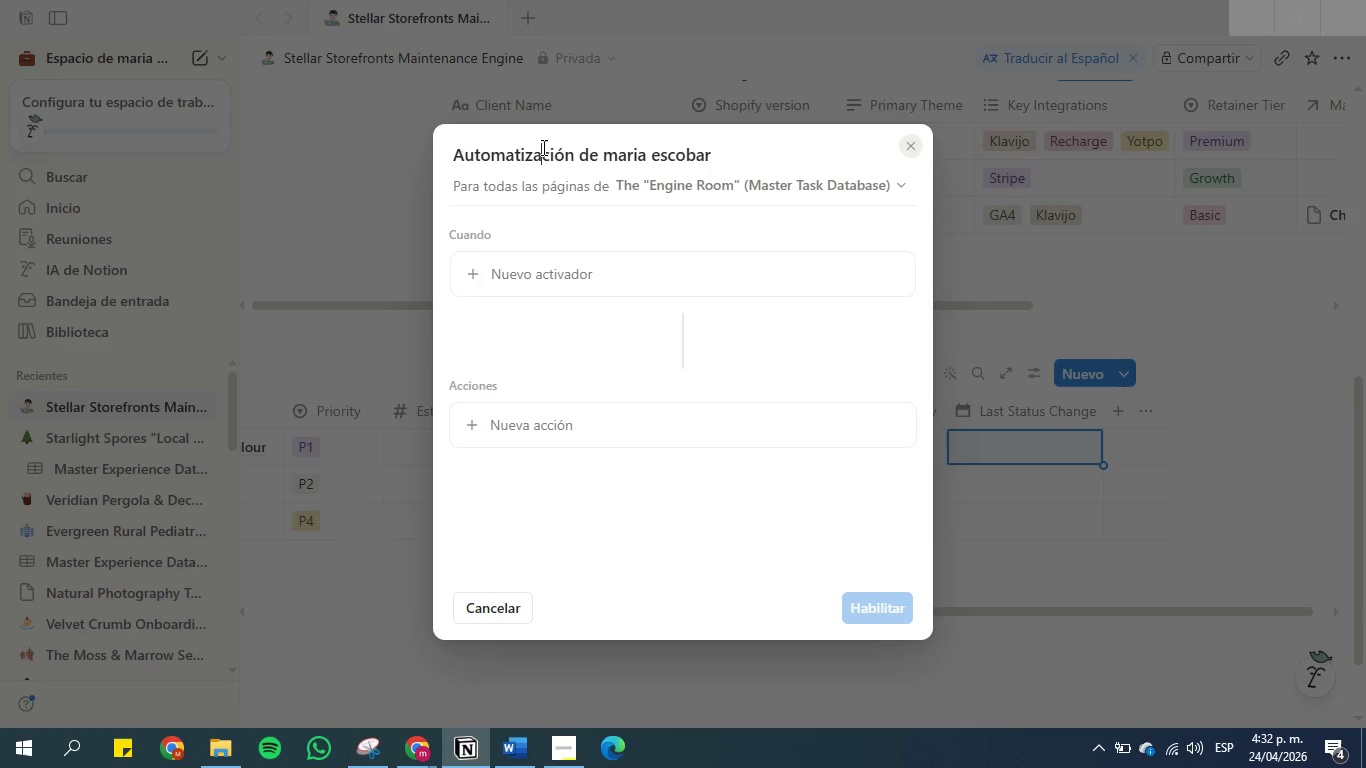 
triple_click([542, 147])
 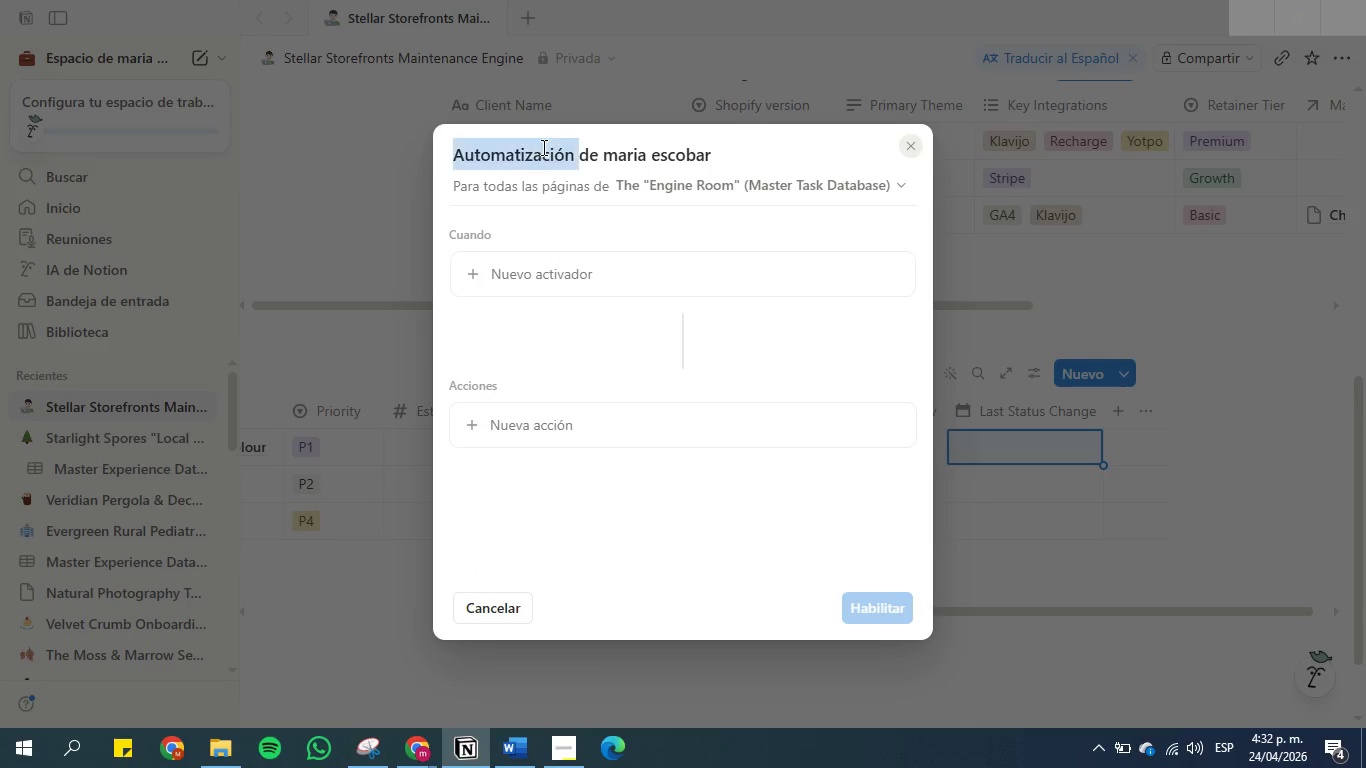 
triple_click([542, 147])
 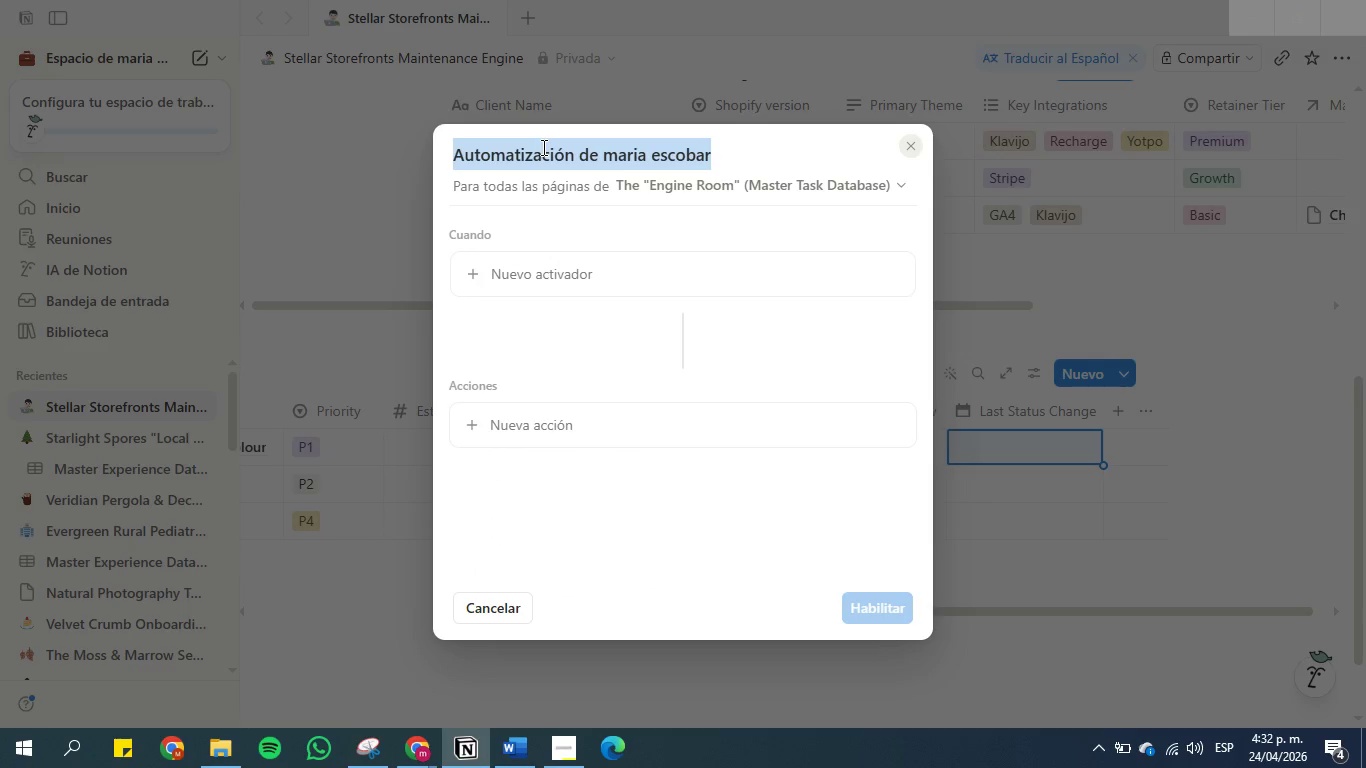 
key(Control+V)
 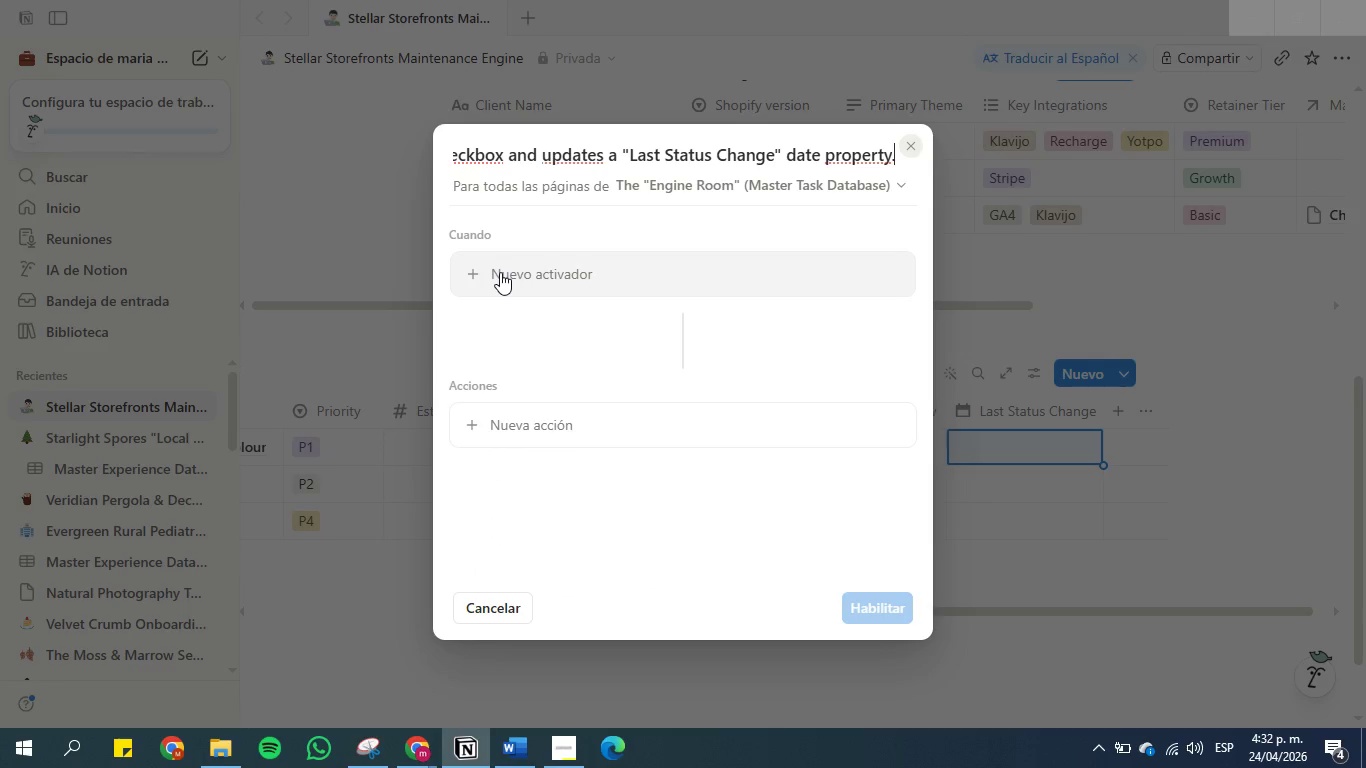 
left_click([535, 152])
 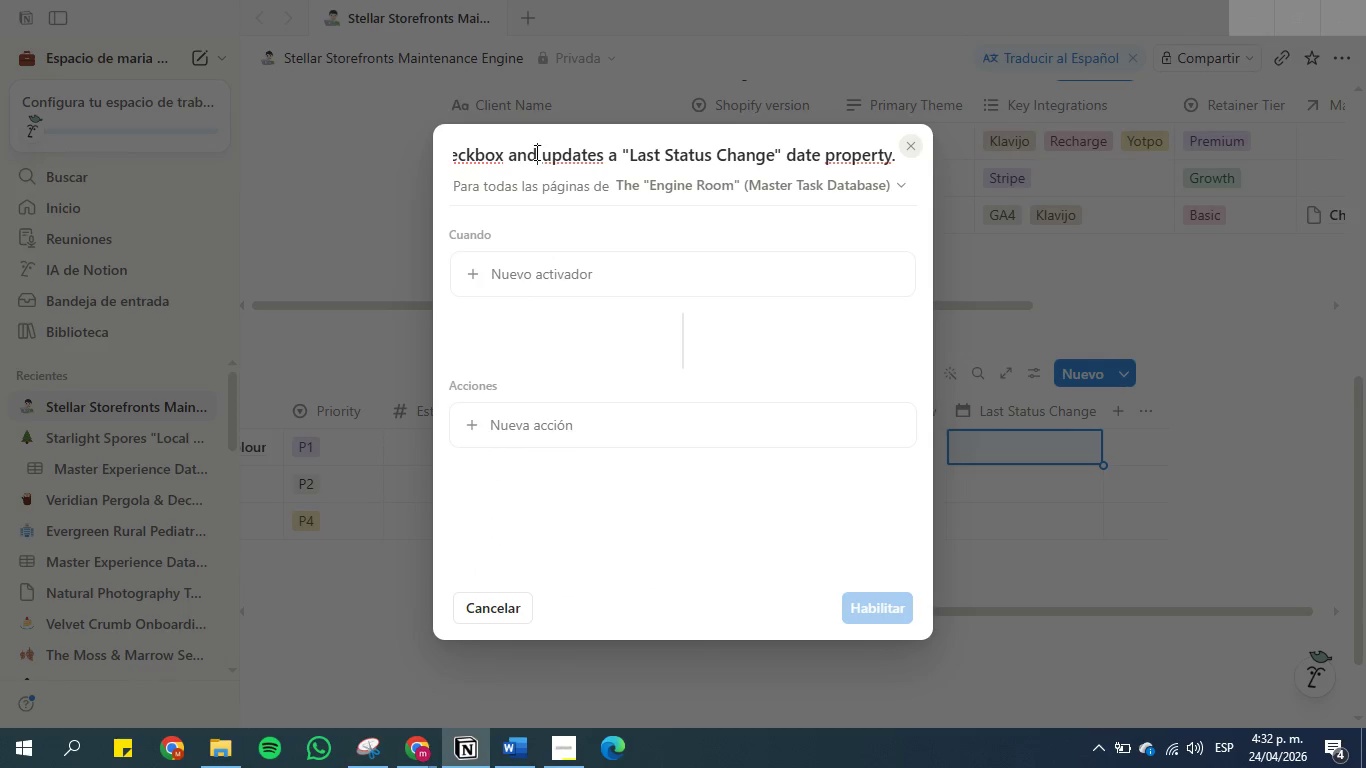 
hold_key(key=ArrowLeft, duration=1.5)
 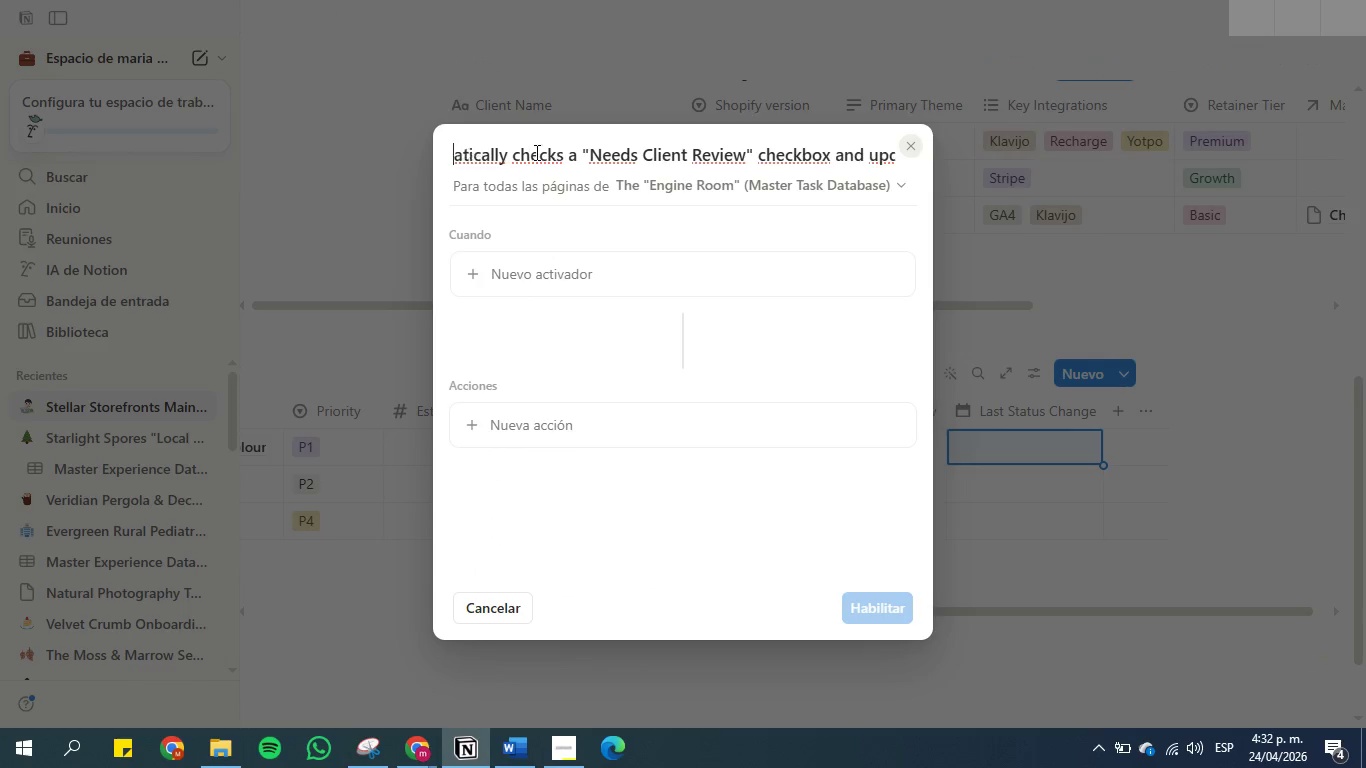 
hold_key(key=ArrowLeft, duration=1.52)
 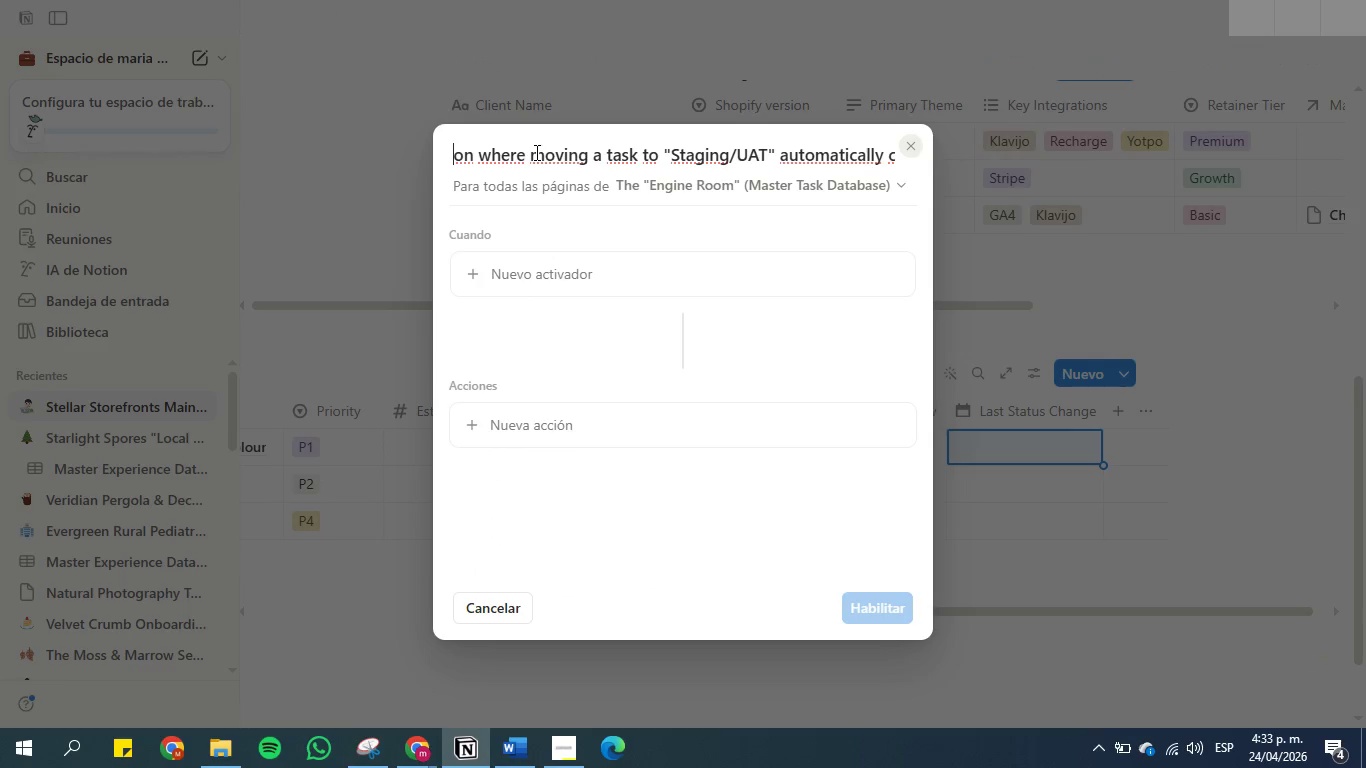 
hold_key(key=ArrowLeft, duration=0.34)
 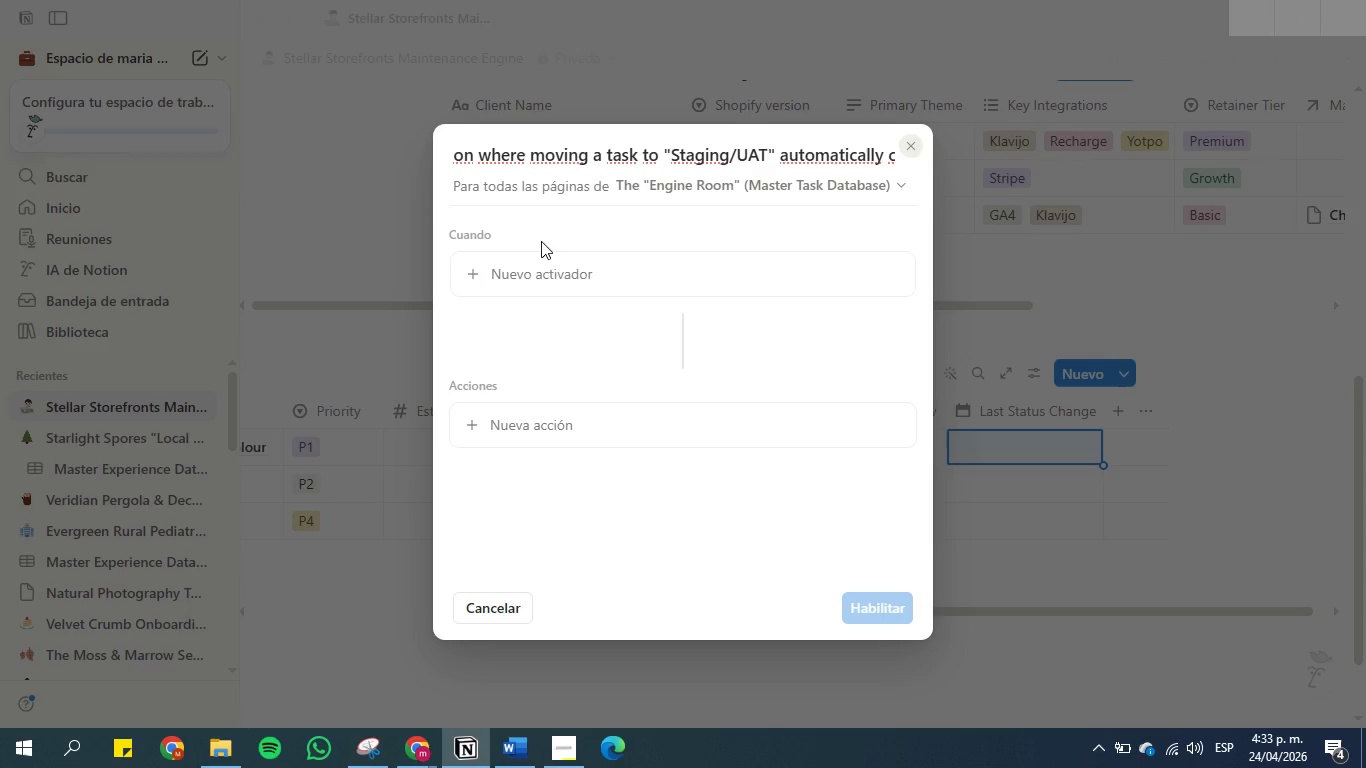 
left_click([541, 276])
 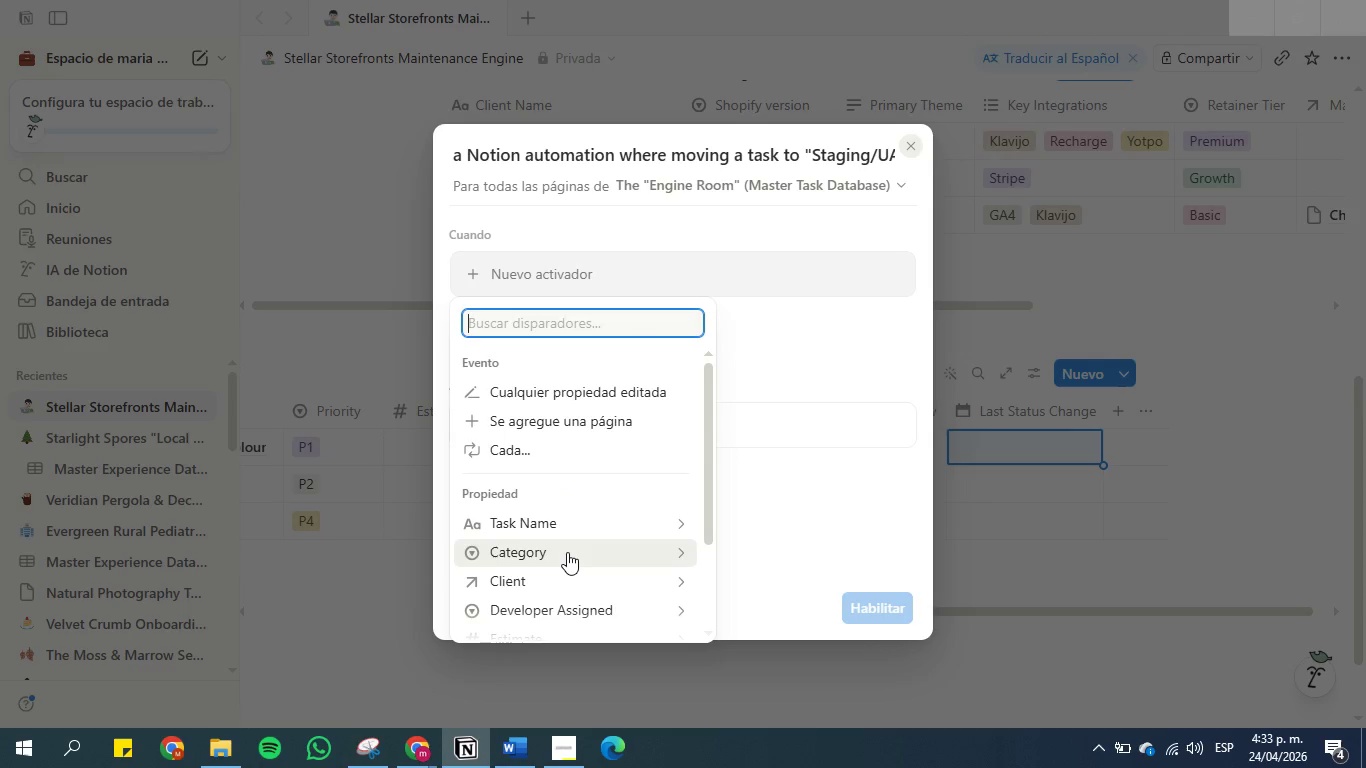 
scroll: coordinate [568, 552], scroll_direction: down, amount: 1.0
 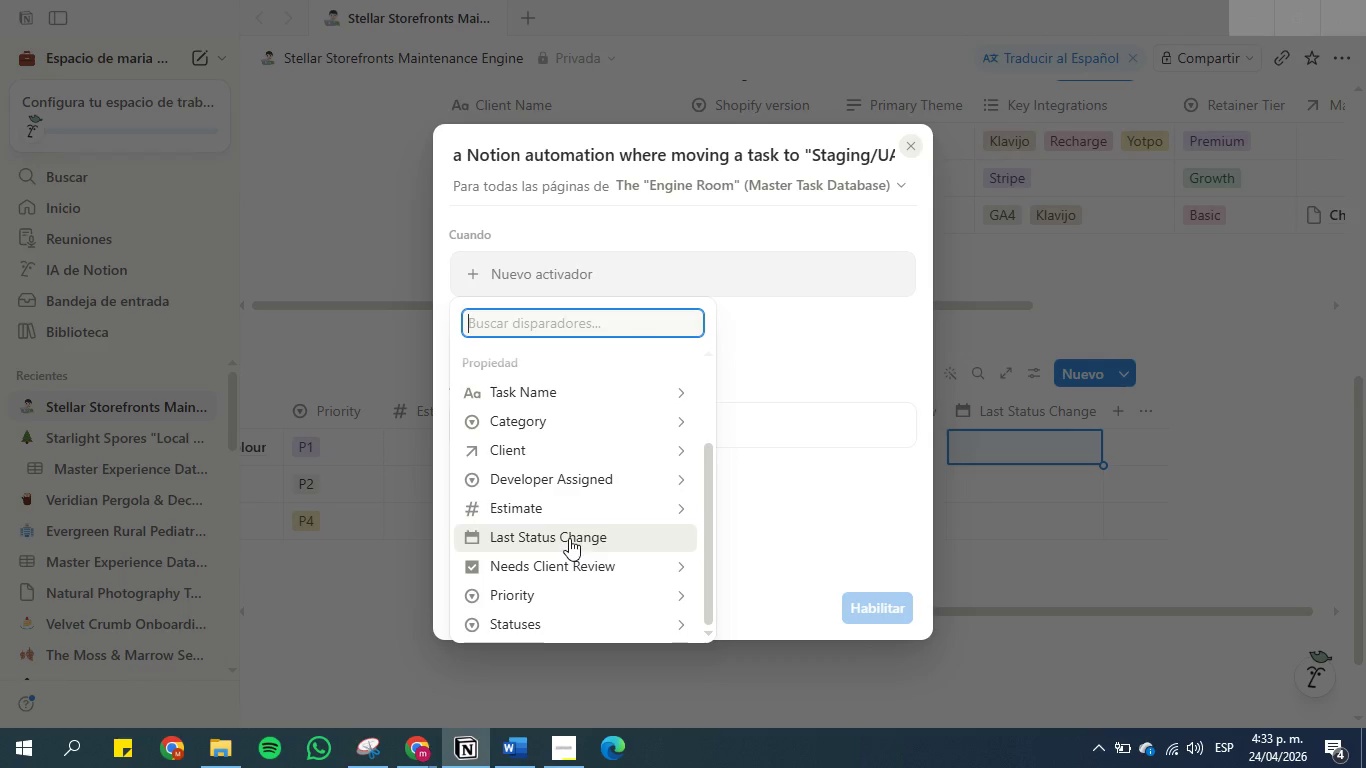 
left_click([566, 621])
 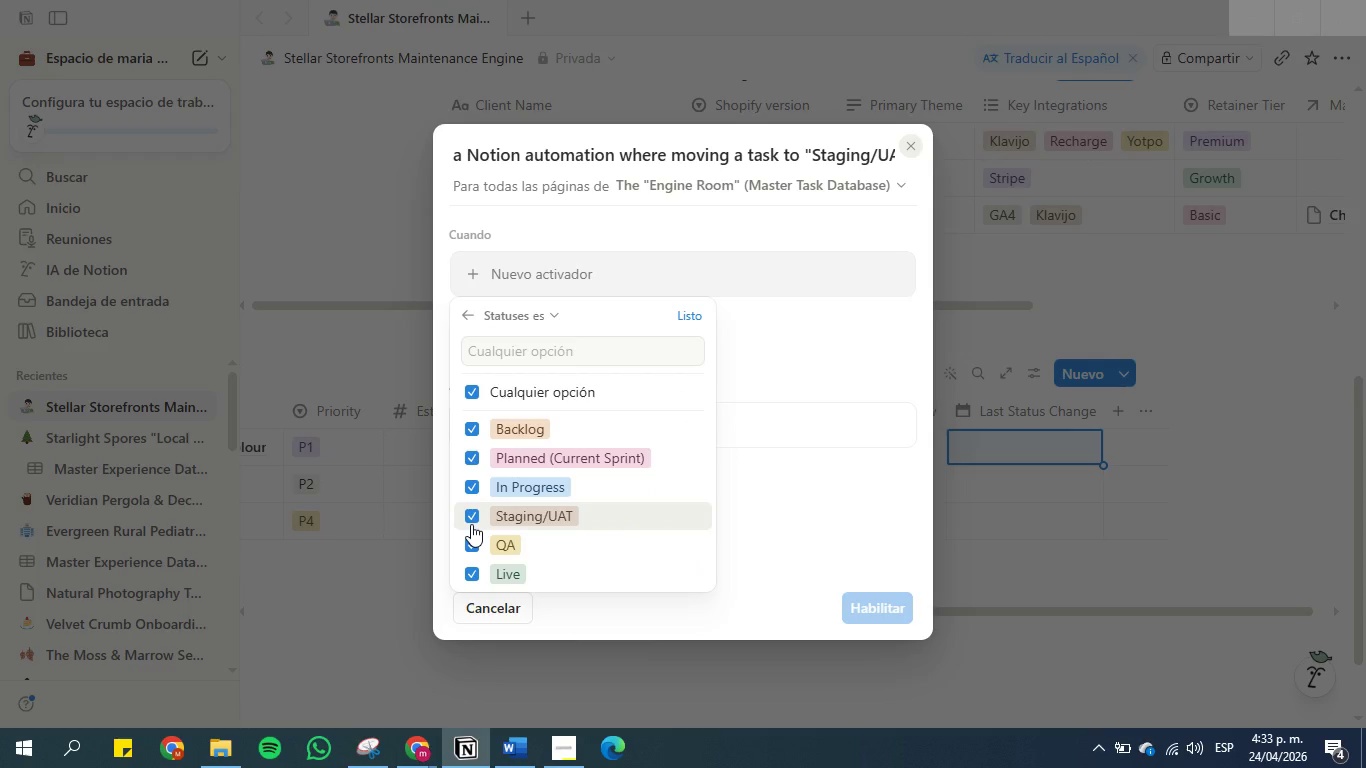 
left_click([470, 380])
 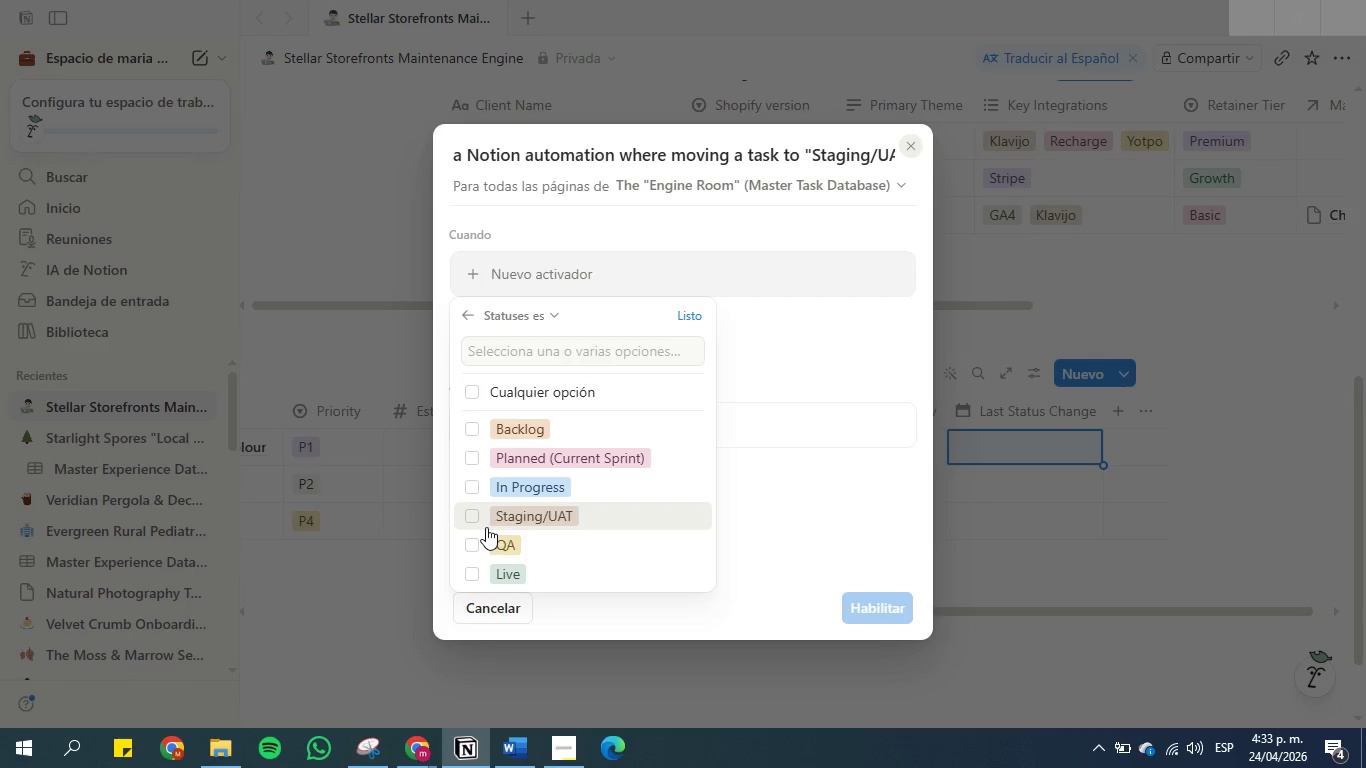 
left_click([479, 520])
 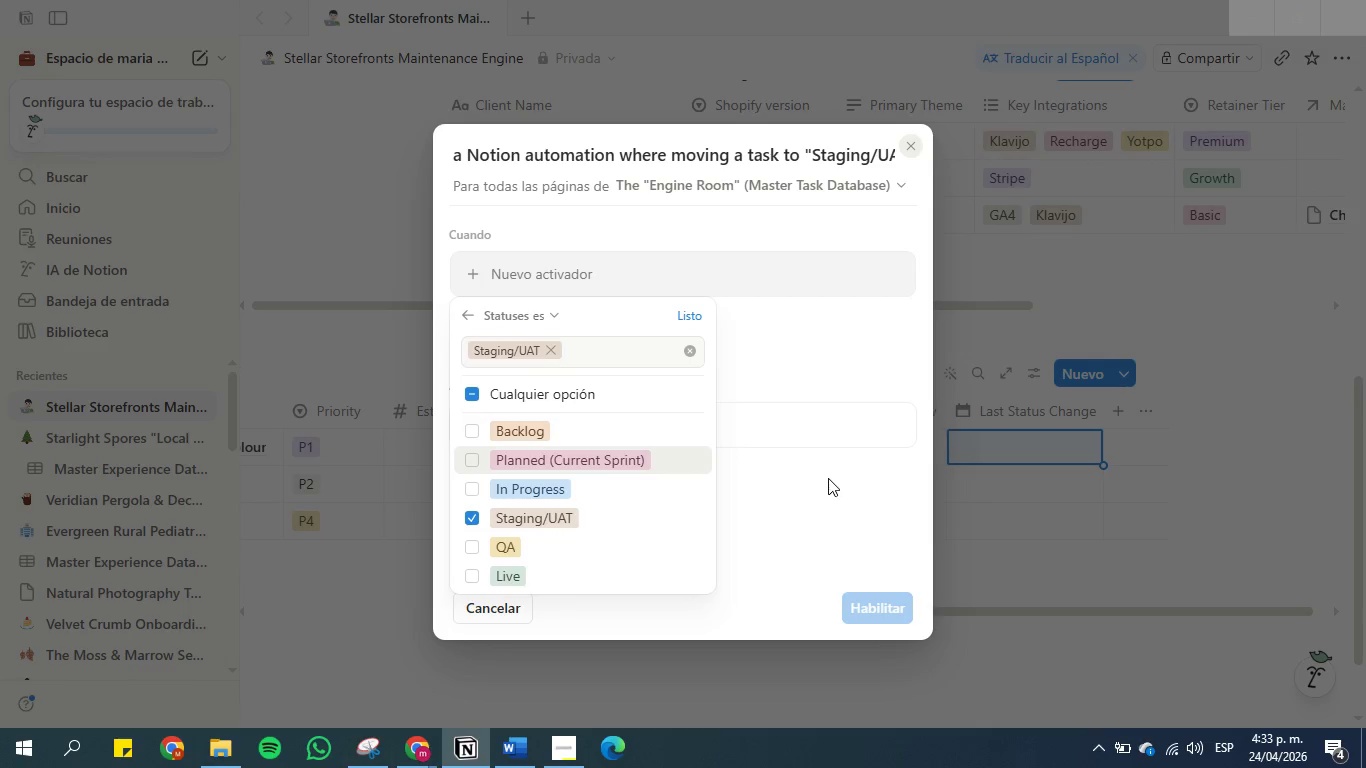 
left_click([828, 478])
 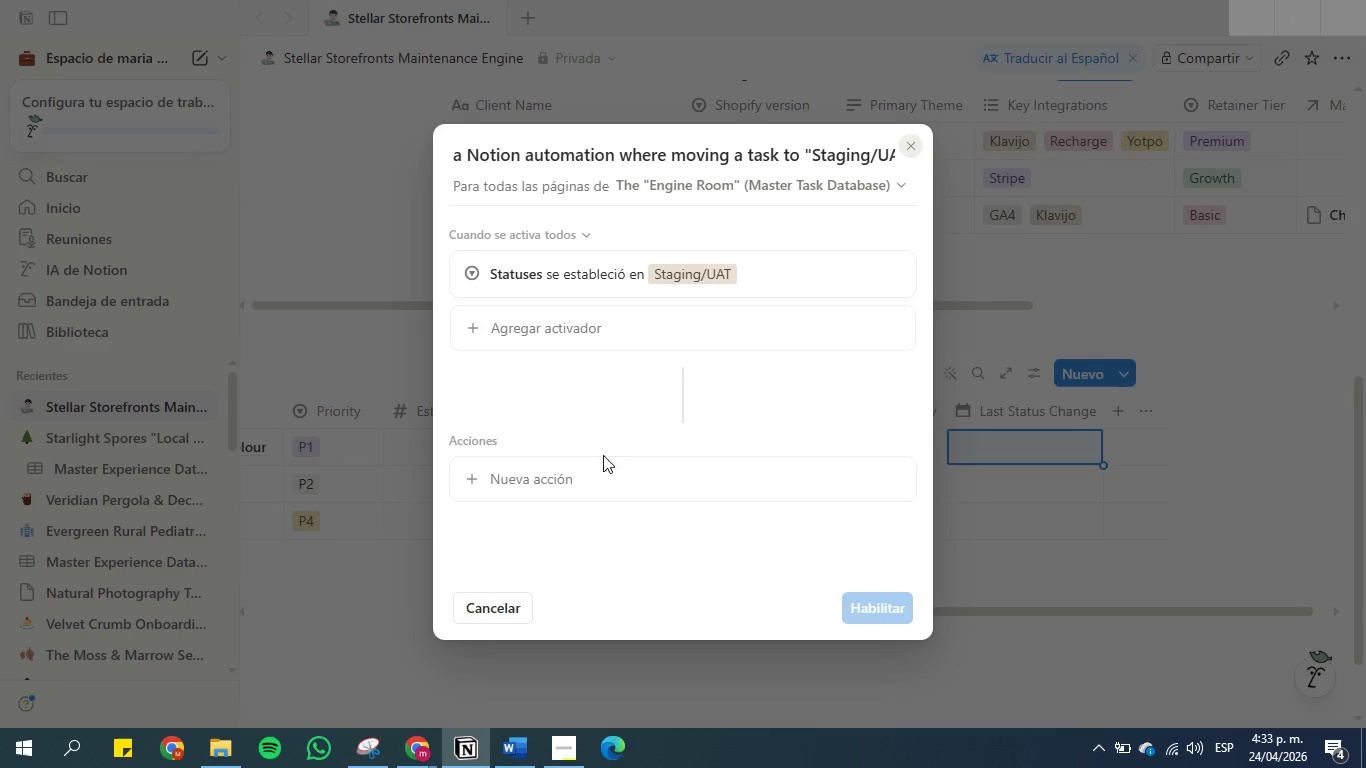 
left_click([513, 477])
 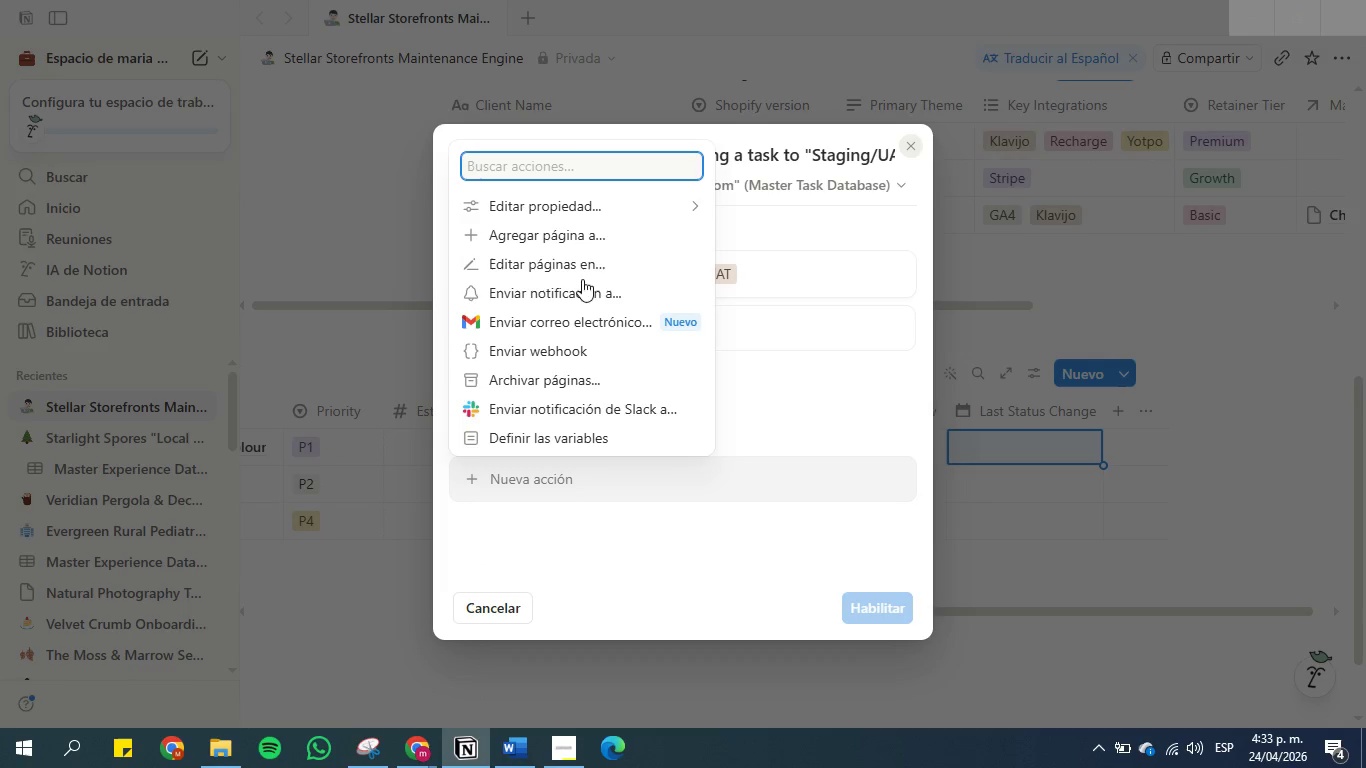 
left_click([573, 199])
 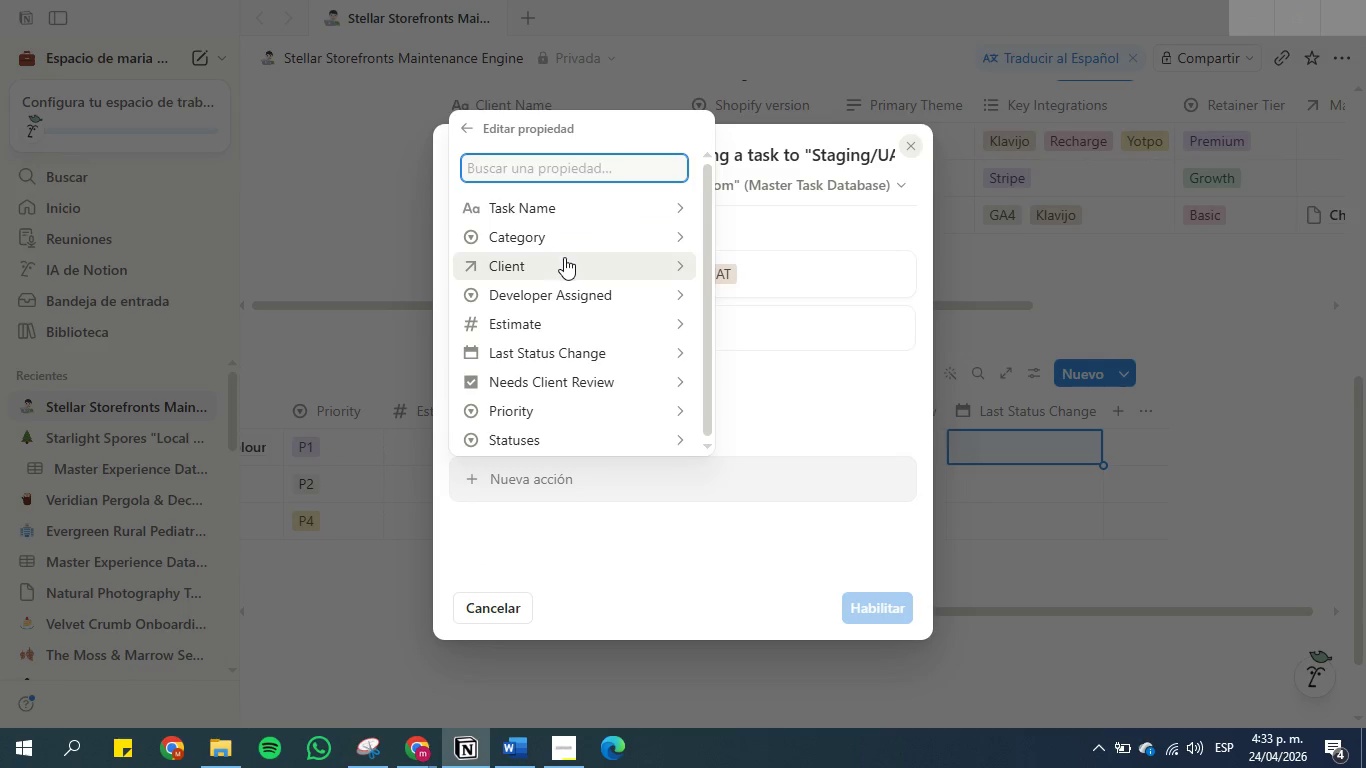 
scroll: coordinate [564, 263], scroll_direction: down, amount: 1.0
 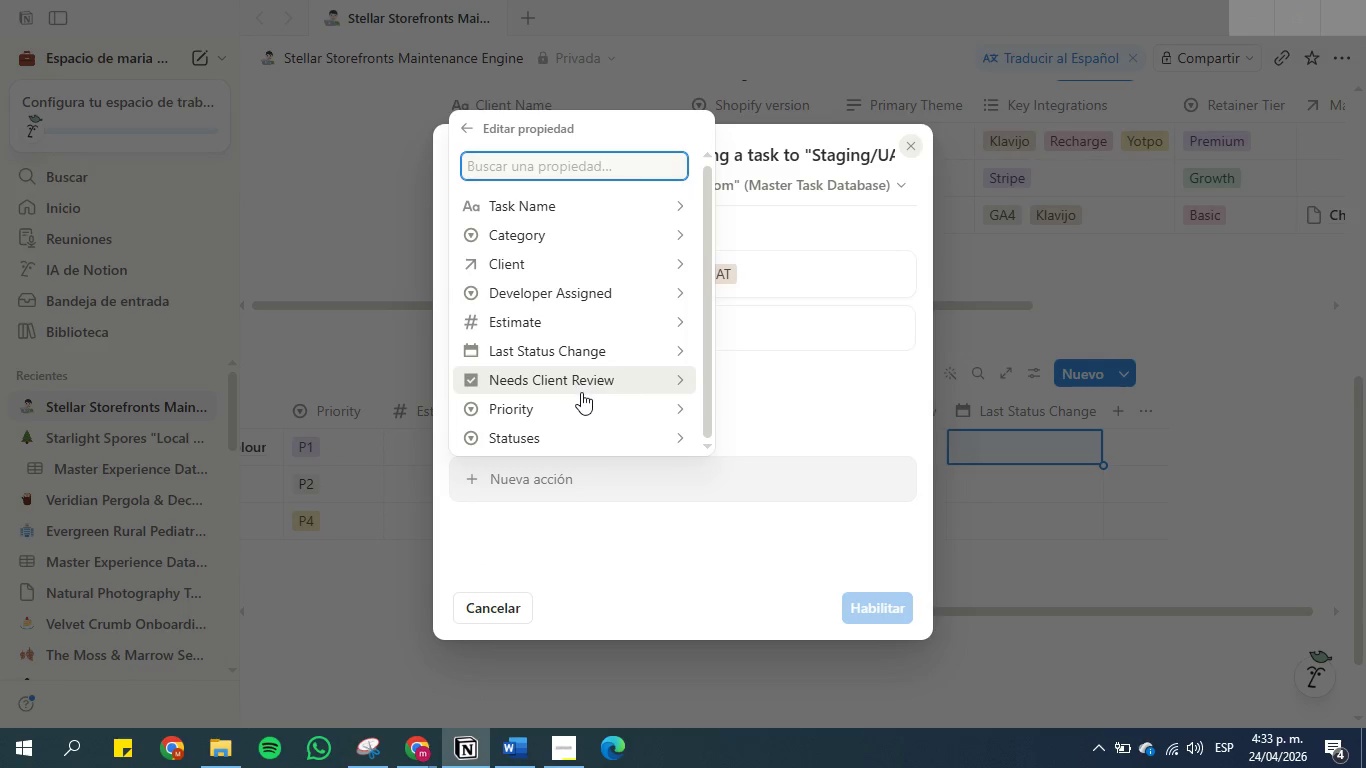 
left_click([581, 390])
 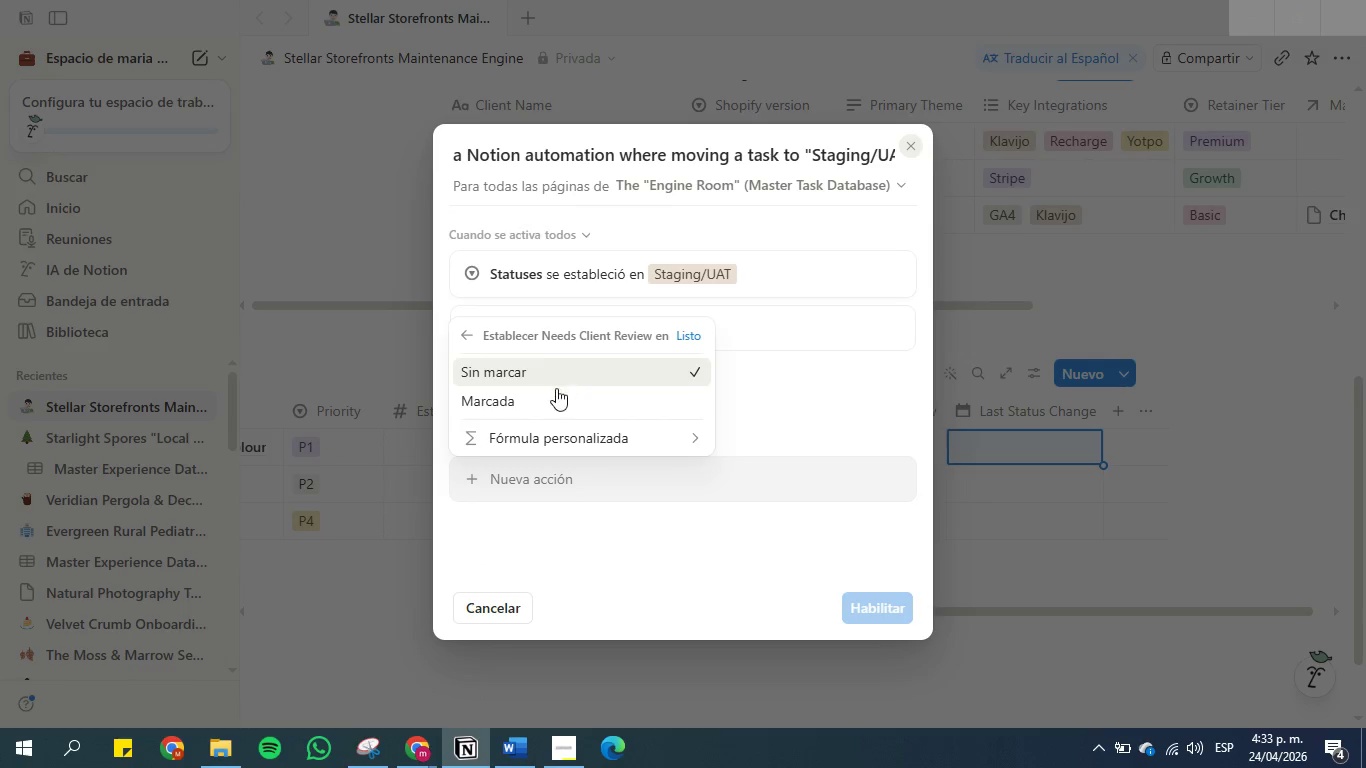 
left_click([556, 391])
 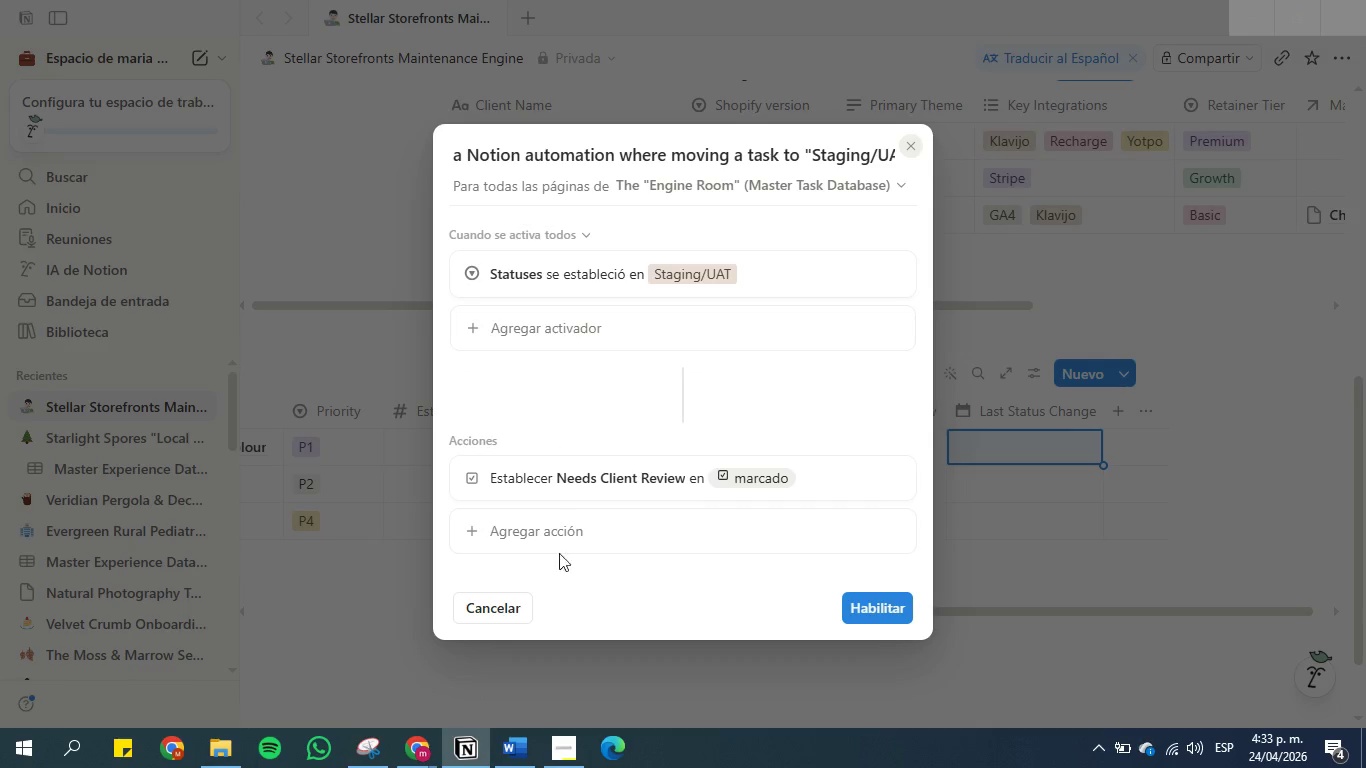 
left_click([536, 540])
 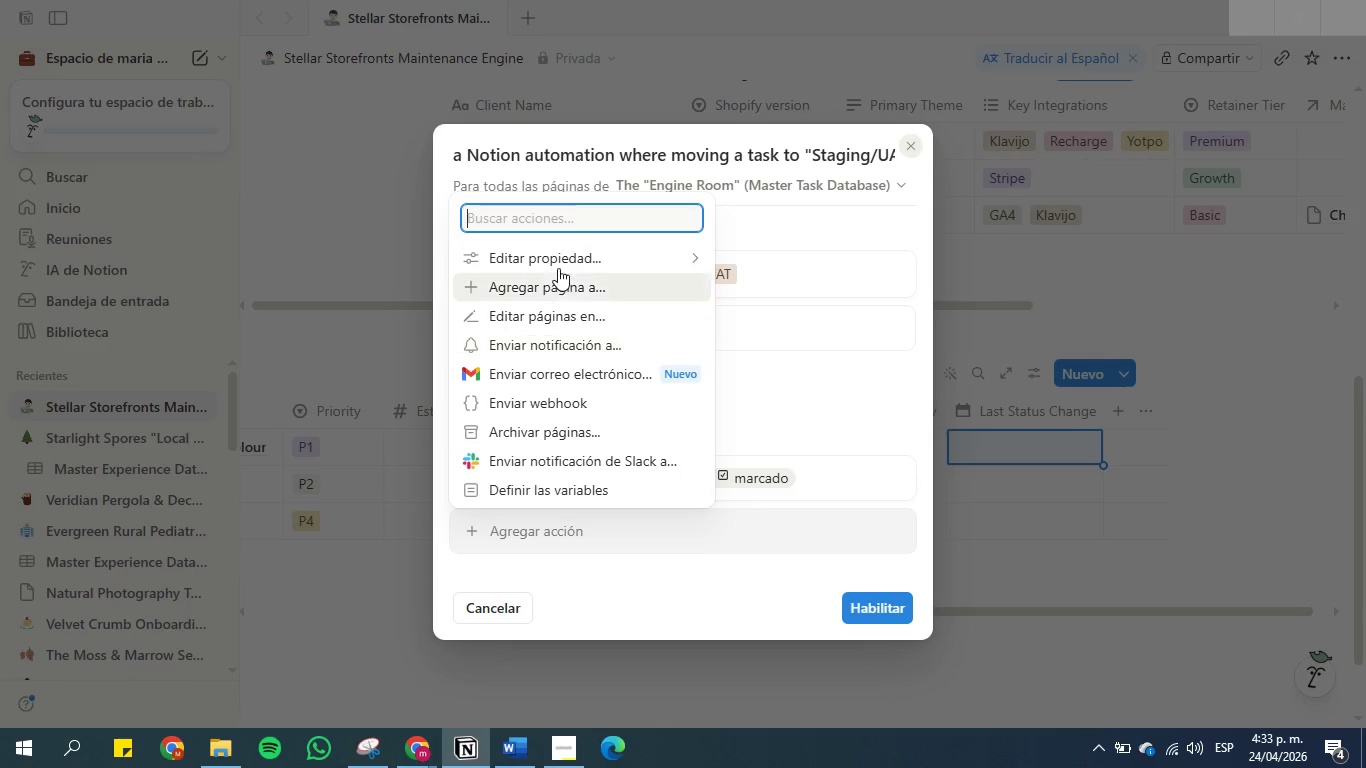 
left_click([558, 265])
 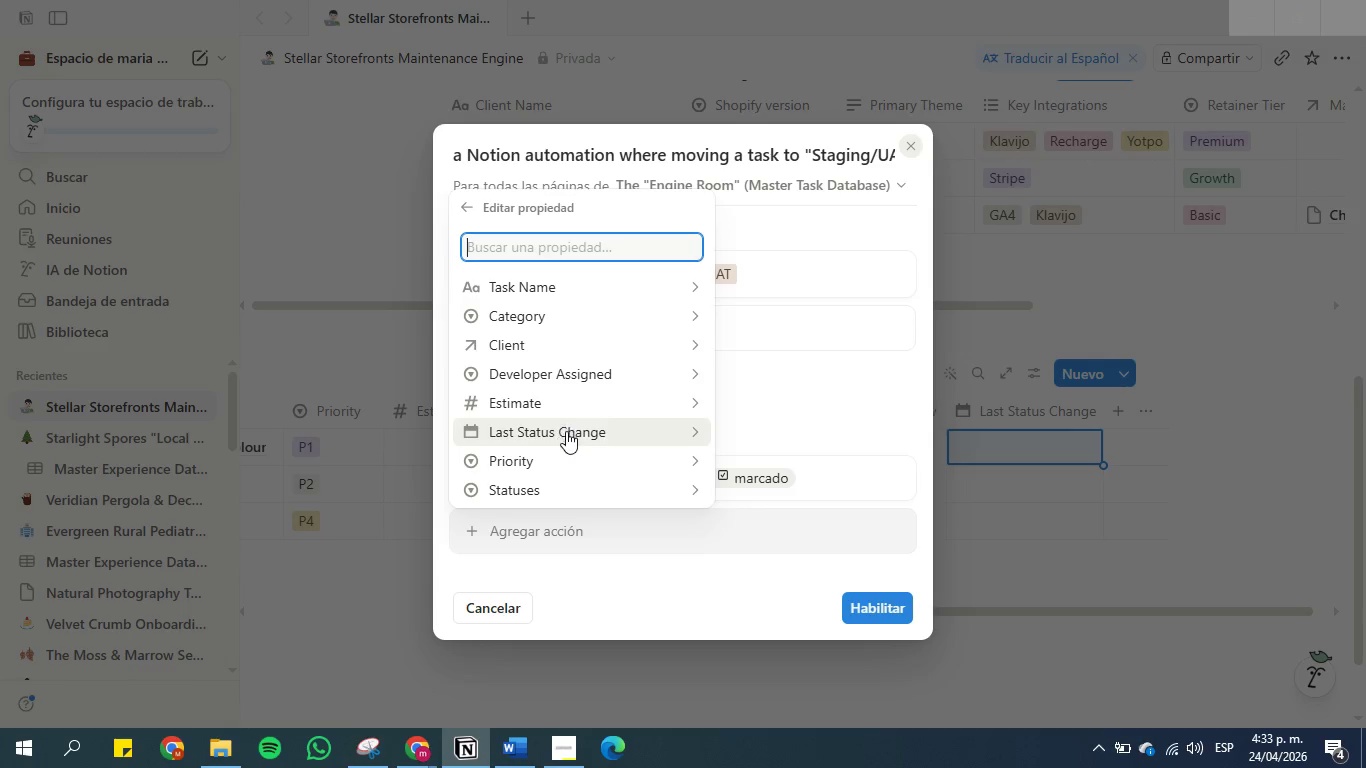 
left_click([566, 431])
 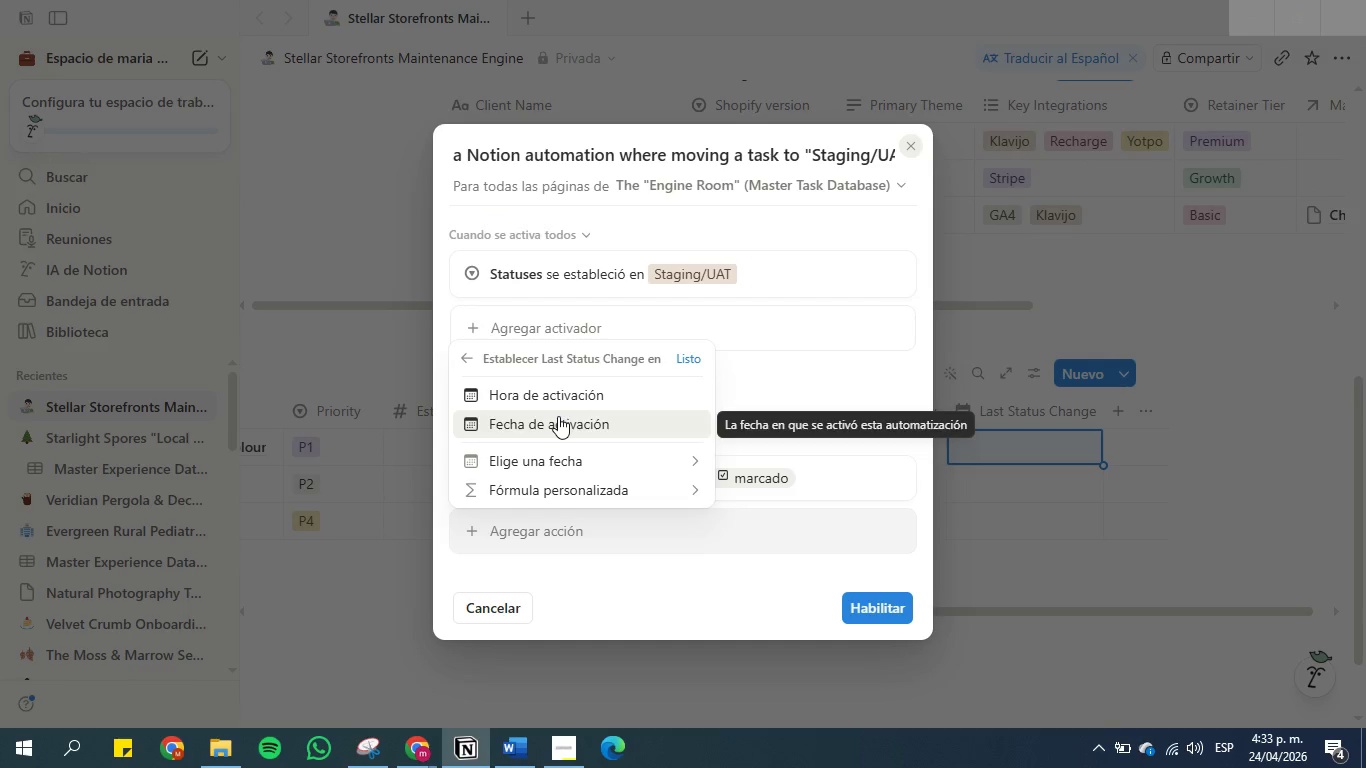 
left_click([558, 416])
 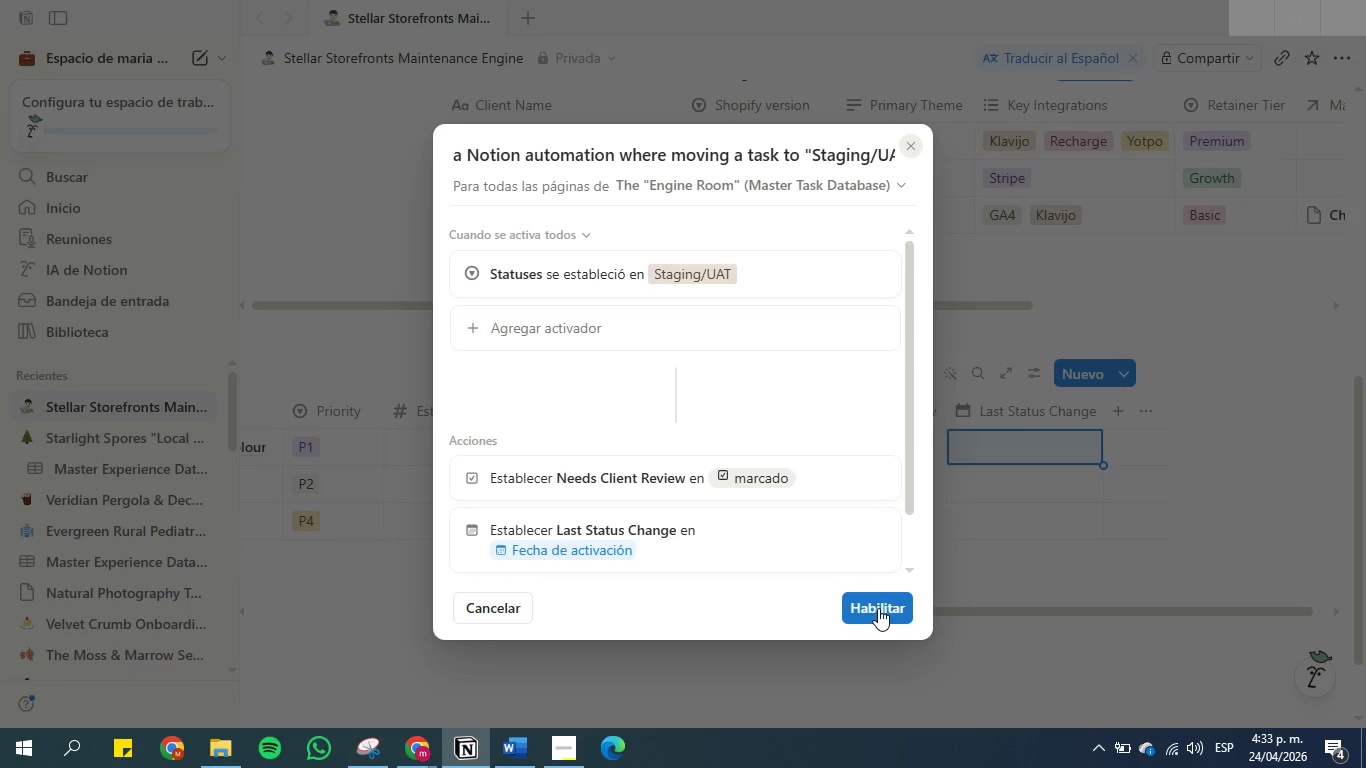 
left_click([878, 608])
 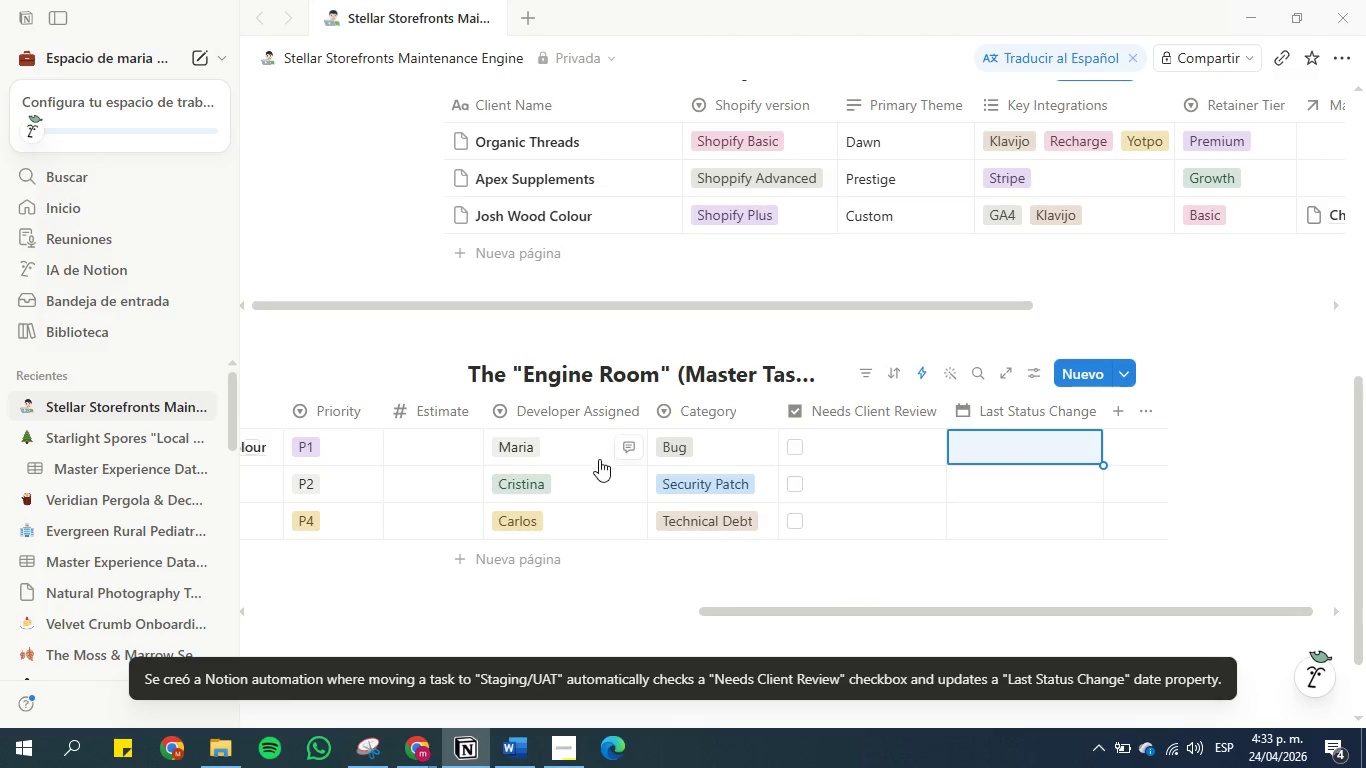 
left_click_drag(start_coordinate=[752, 613], to_coordinate=[504, 615])
 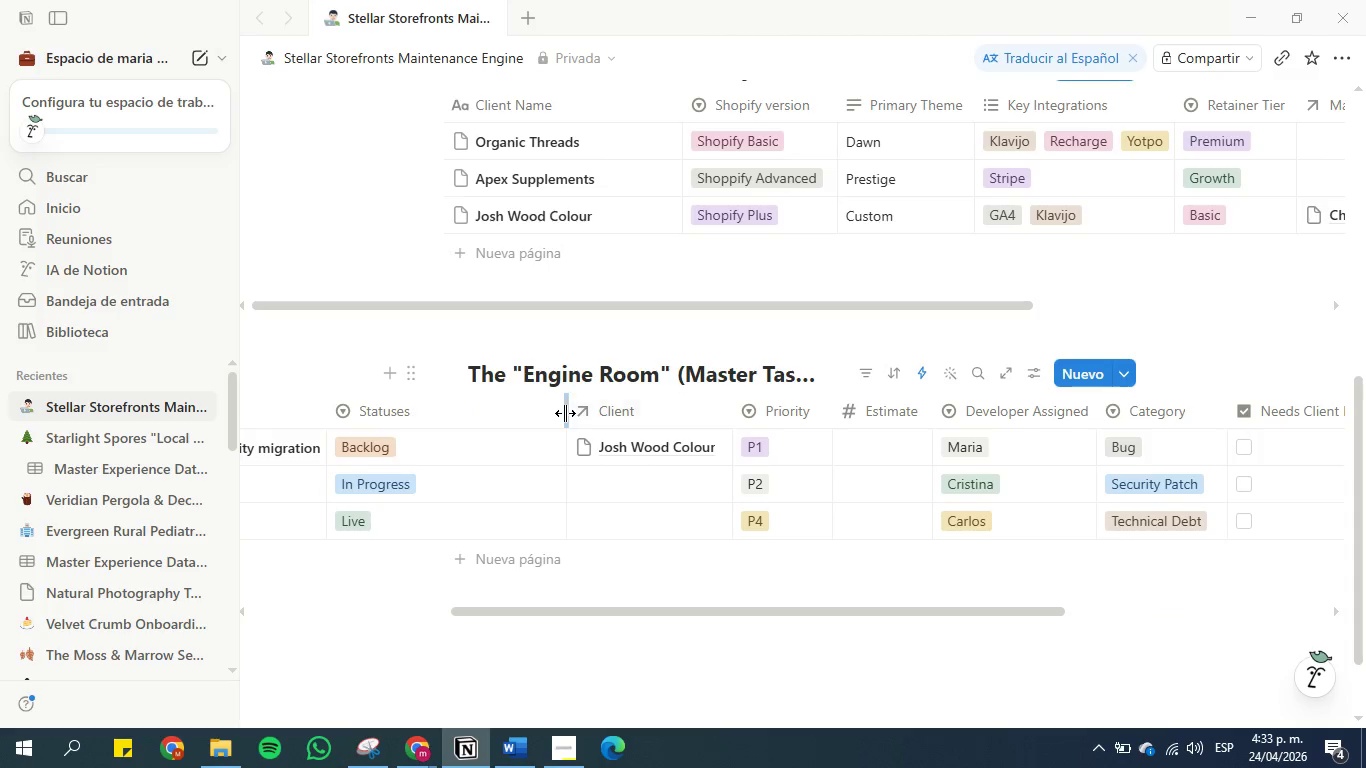 
left_click_drag(start_coordinate=[564, 413], to_coordinate=[411, 406])
 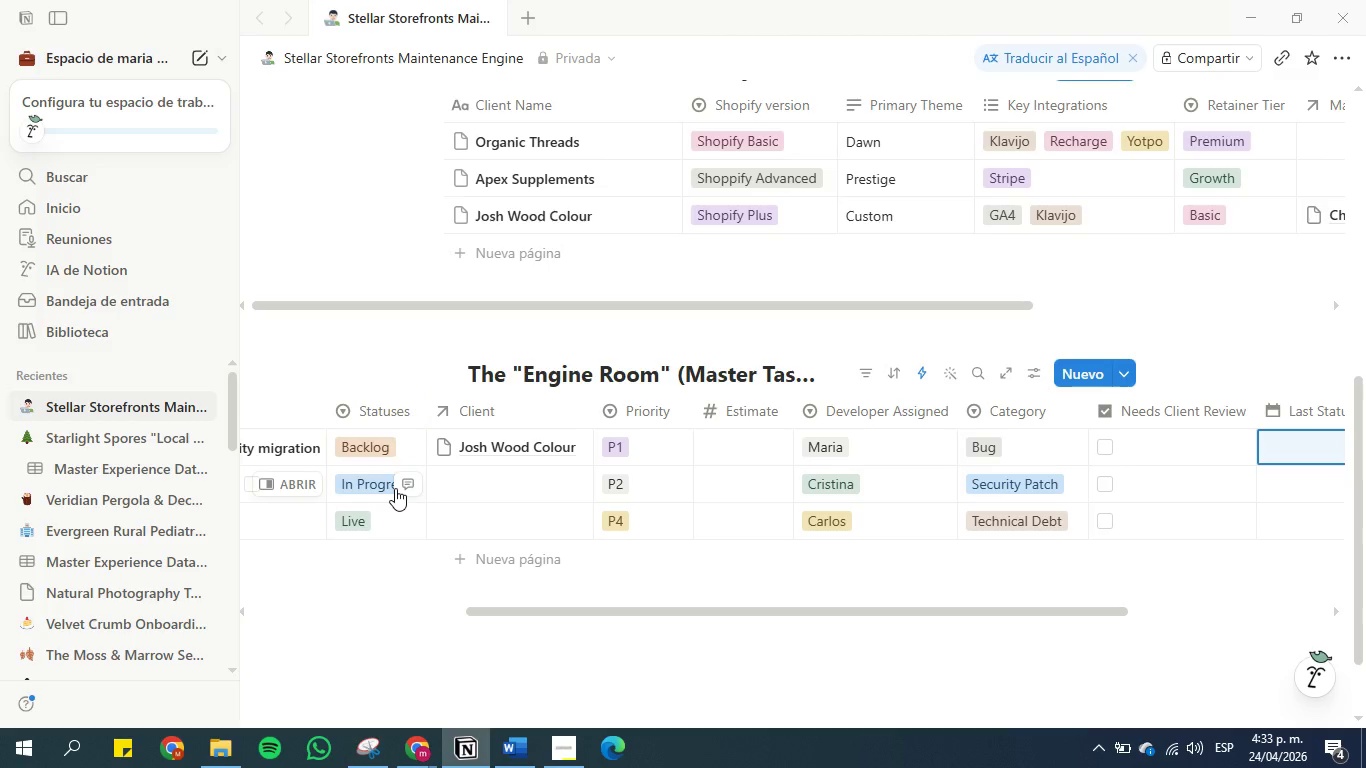 
left_click([395, 488])
 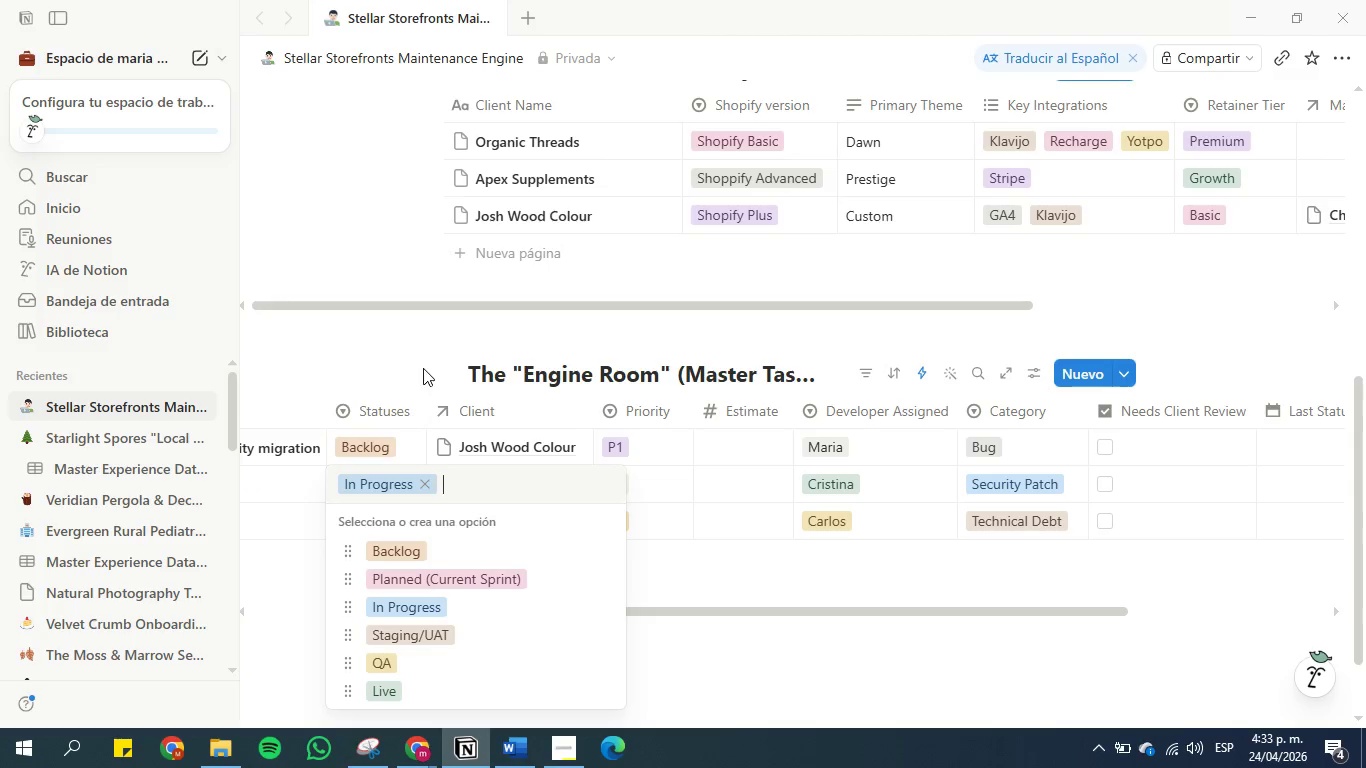 
left_click([419, 364])
 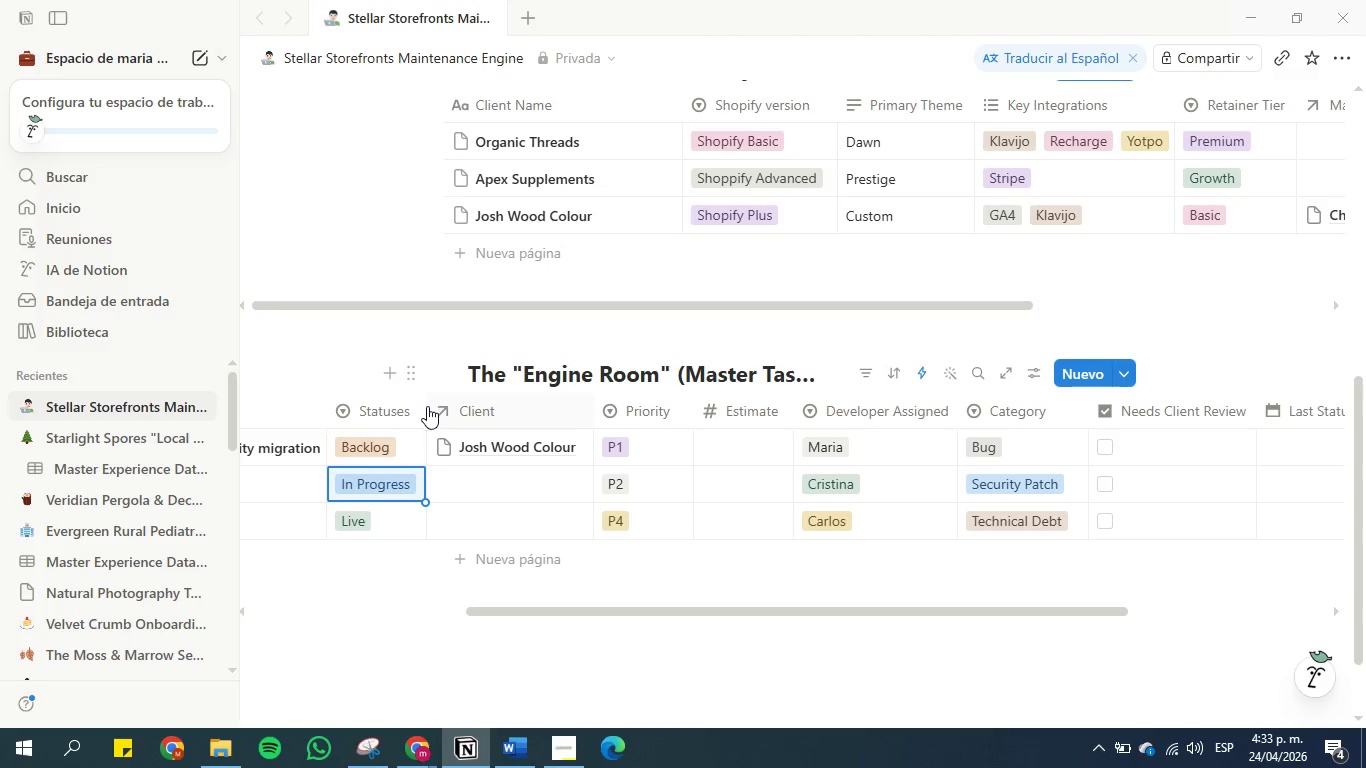 
left_click([388, 476])
 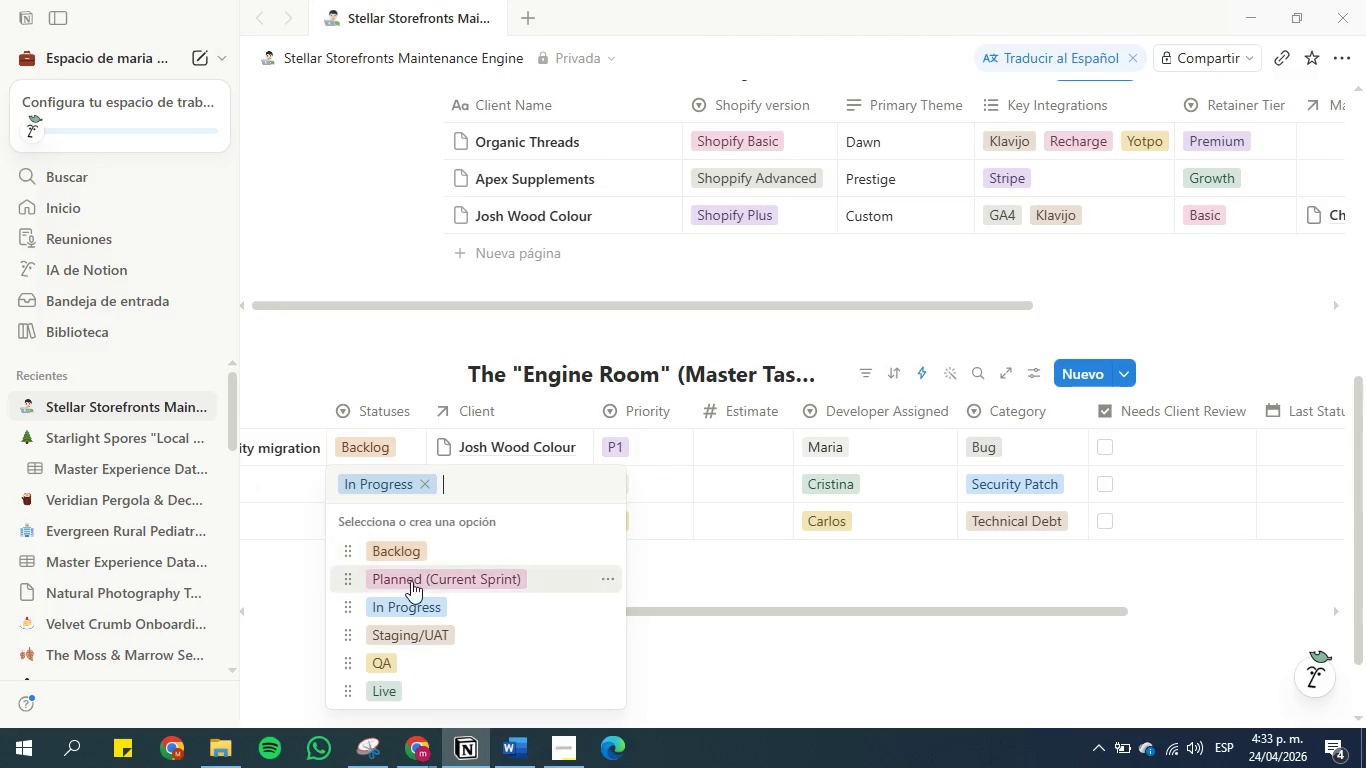 
left_click([411, 581])
 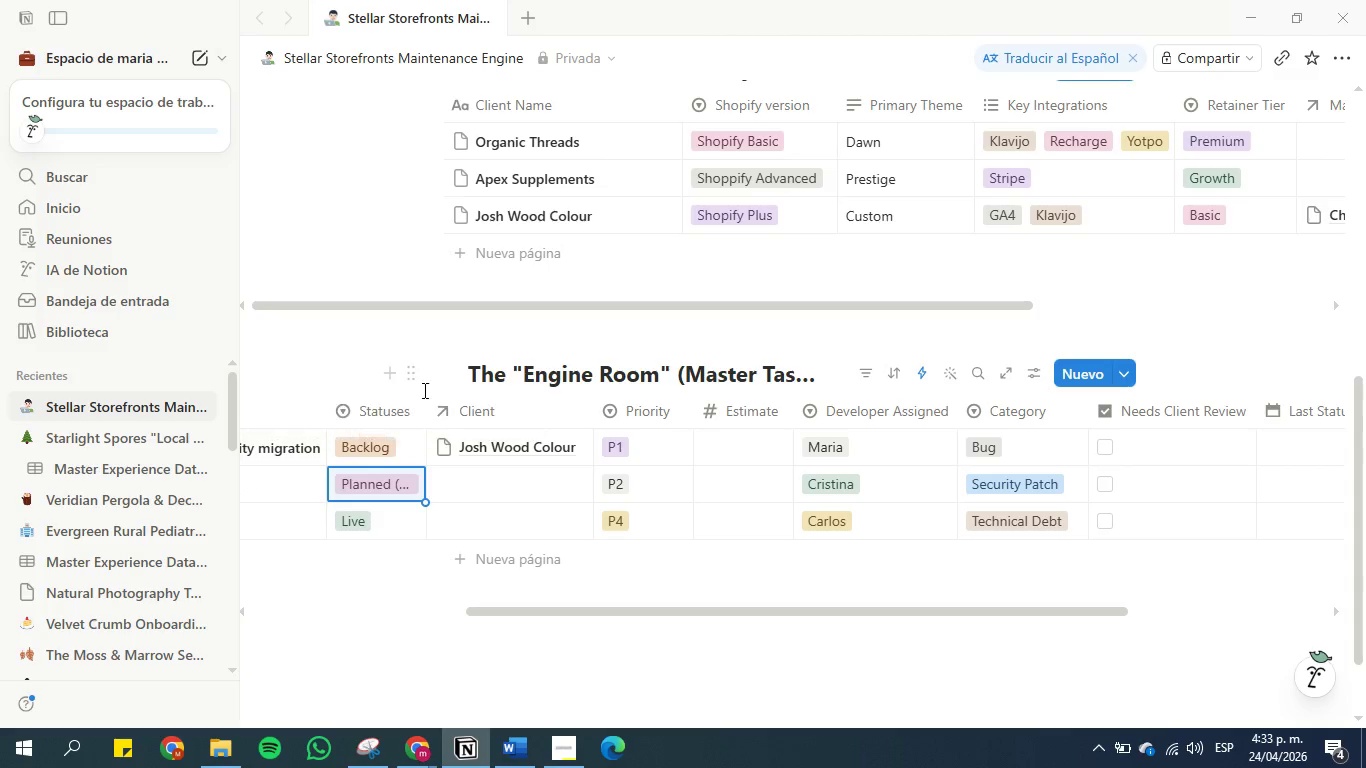 
left_click_drag(start_coordinate=[425, 421], to_coordinate=[505, 420])
 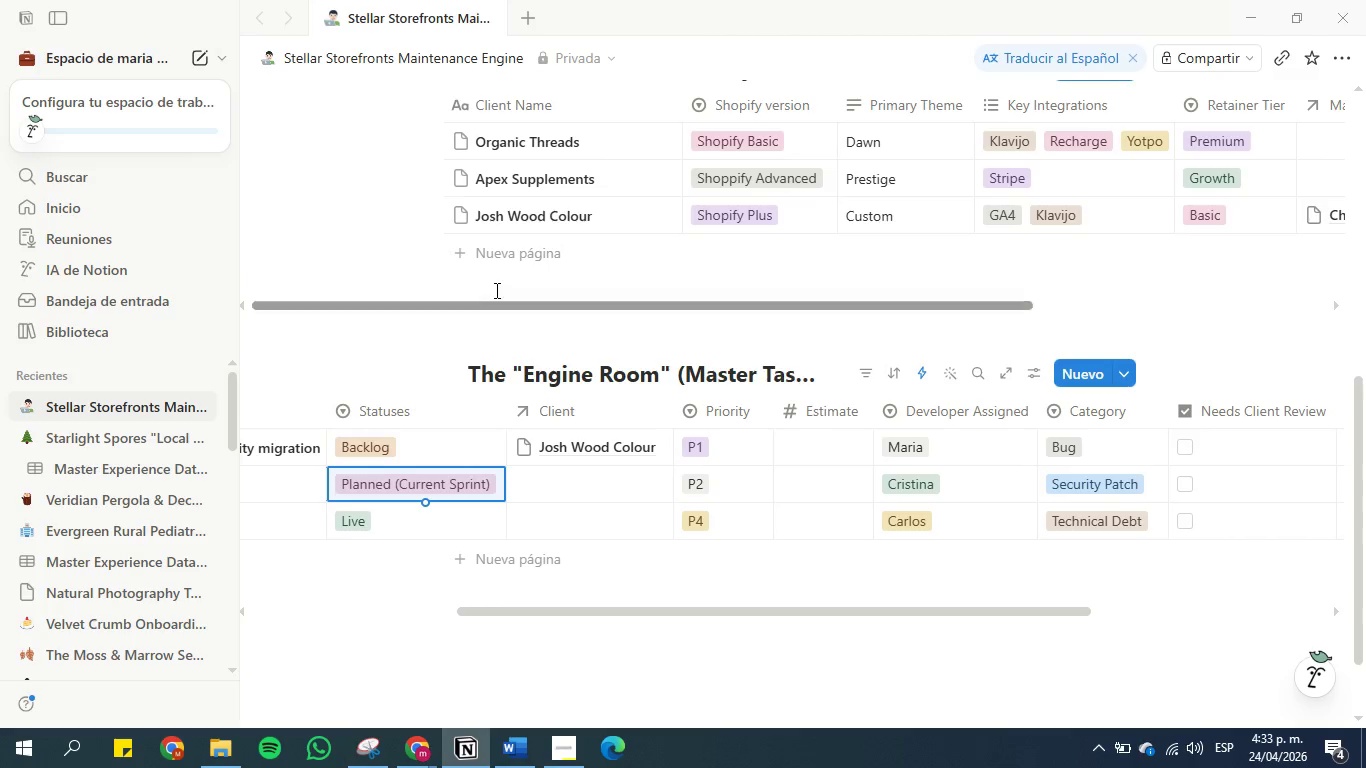 
left_click([495, 285])
 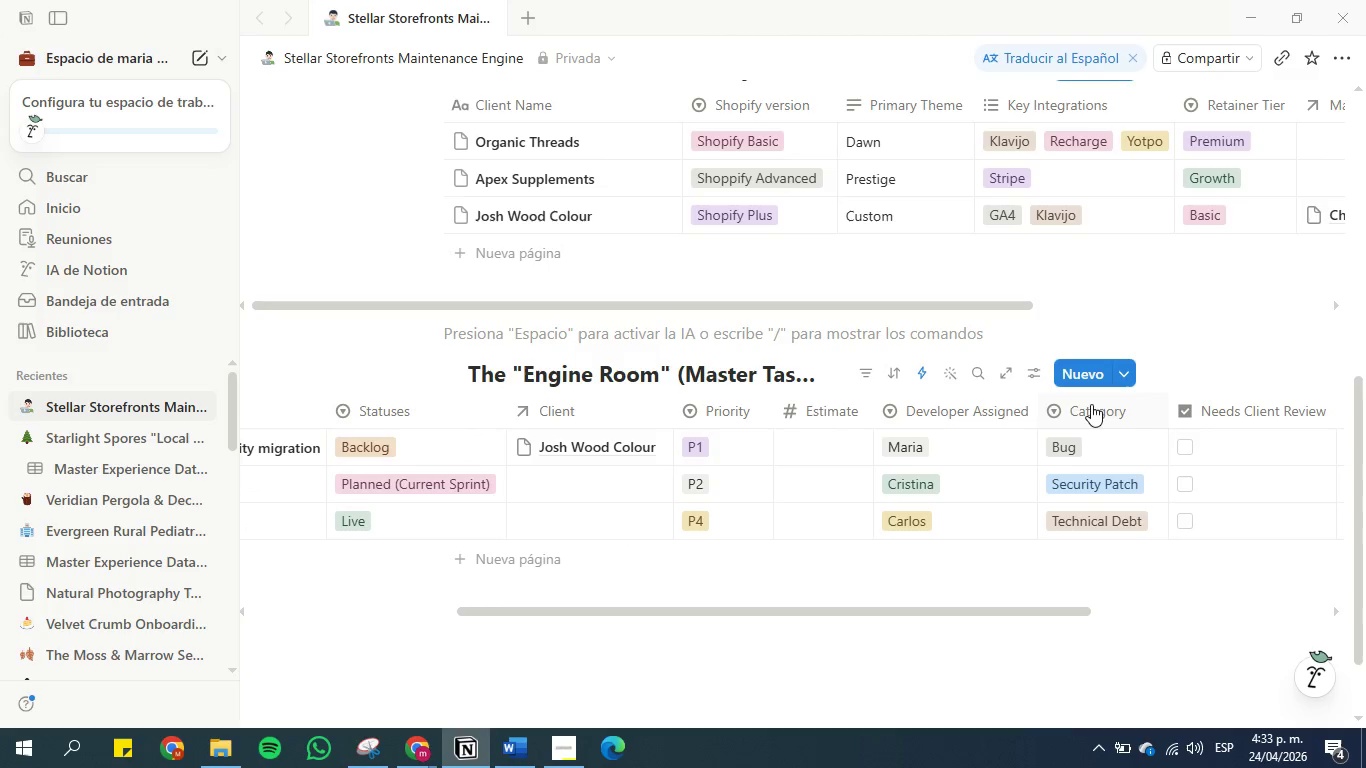 
wait(6.95)
 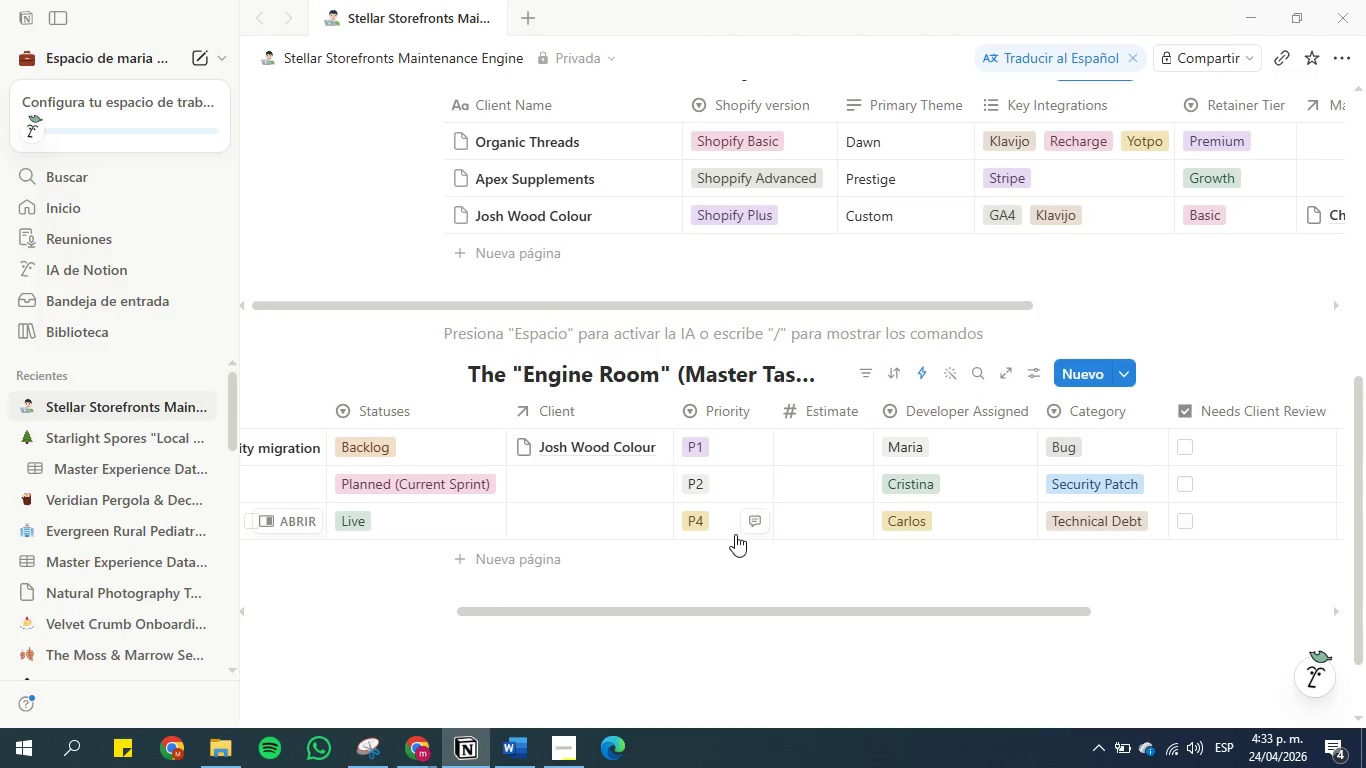 
left_click_drag(start_coordinate=[1014, 612], to_coordinate=[918, 577])
 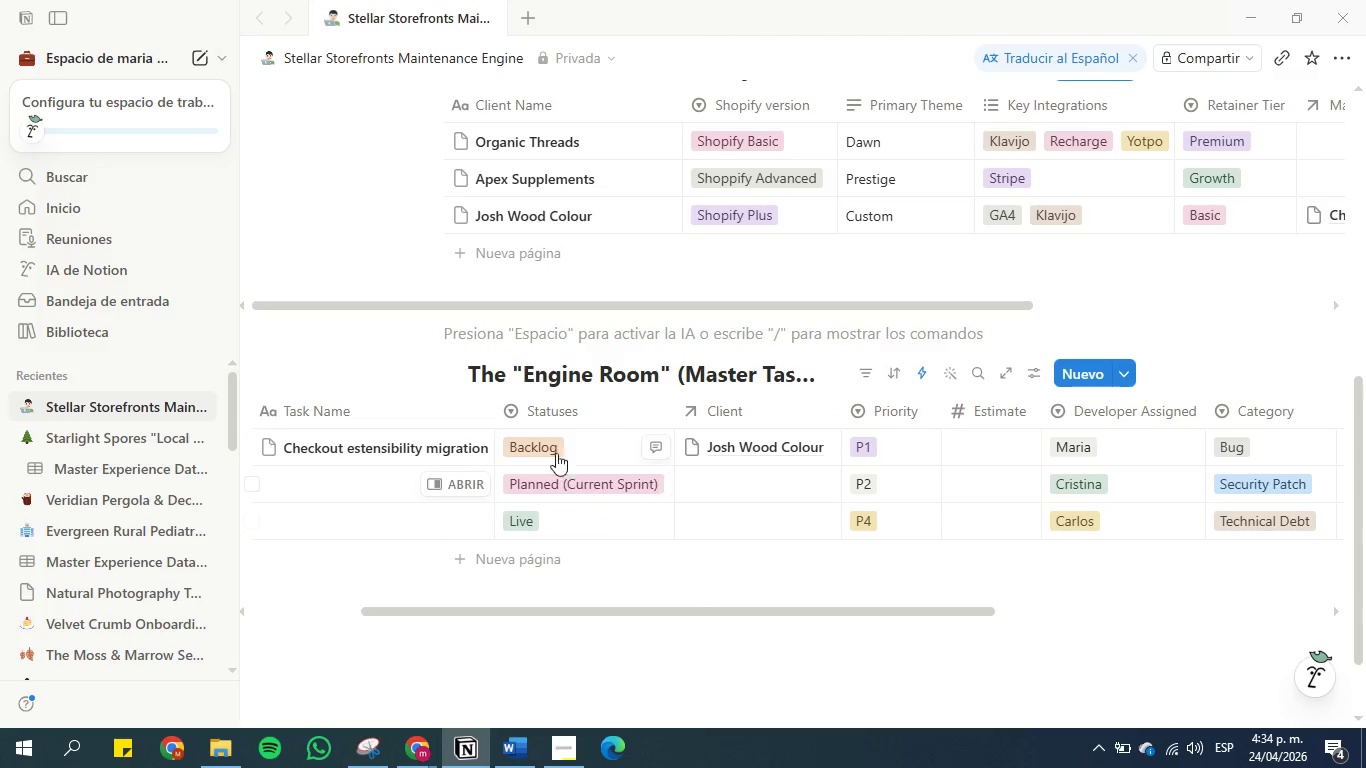 
left_click([550, 441])
 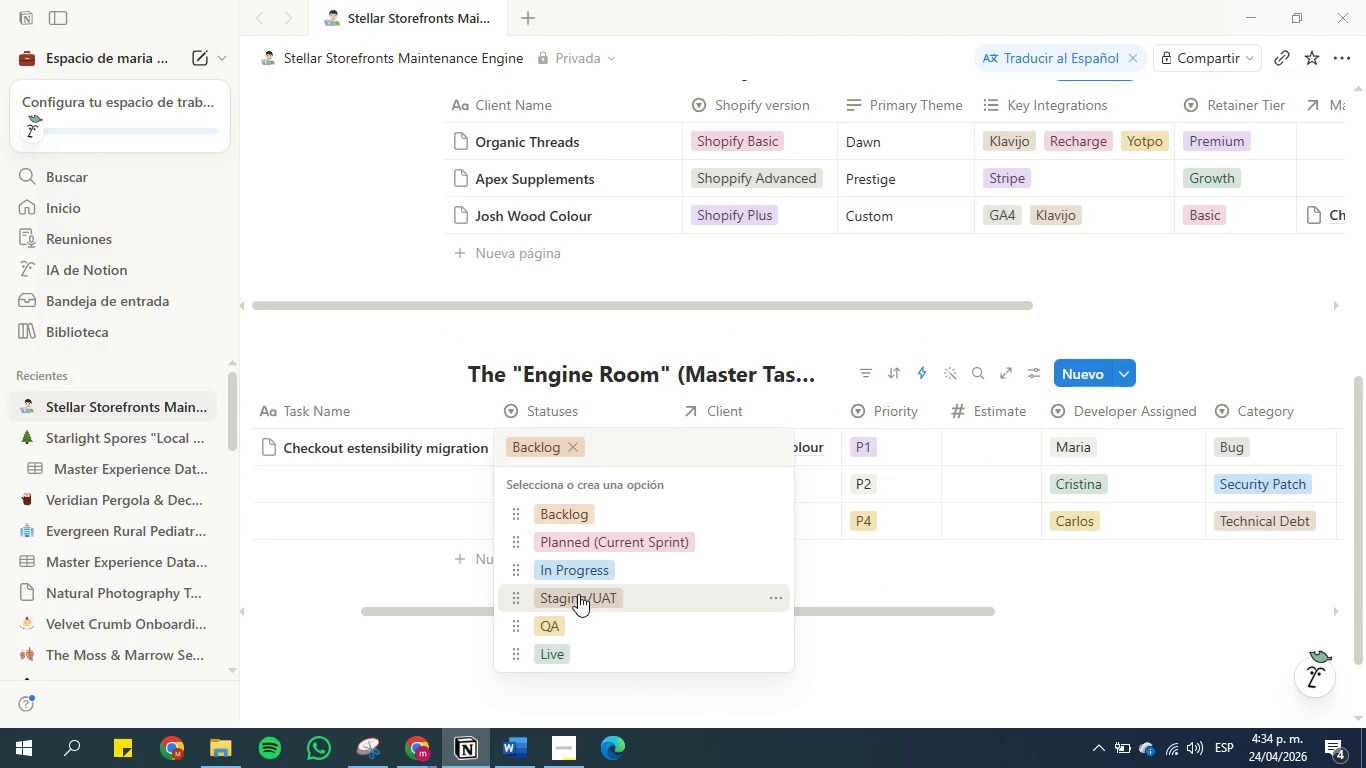 
left_click([578, 594])
 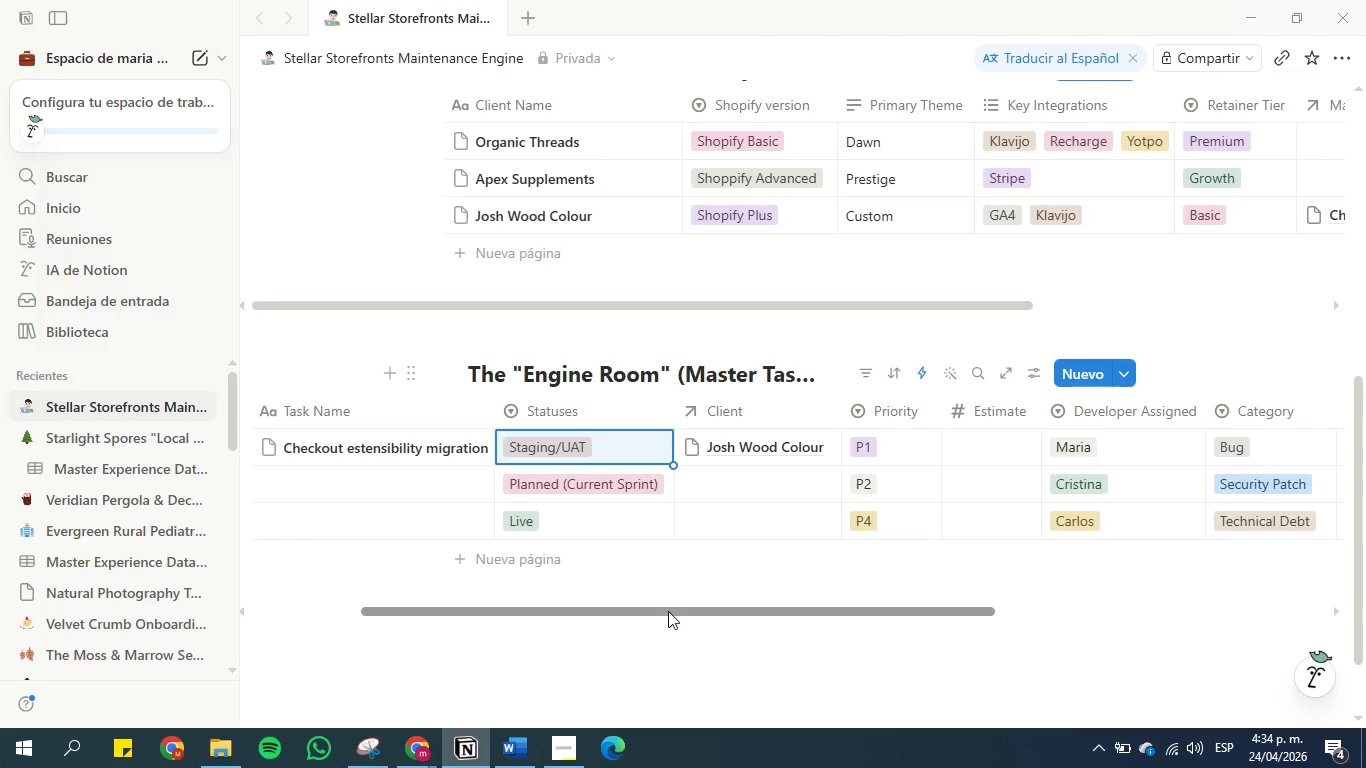 
left_click_drag(start_coordinate=[666, 611], to_coordinate=[954, 607])
 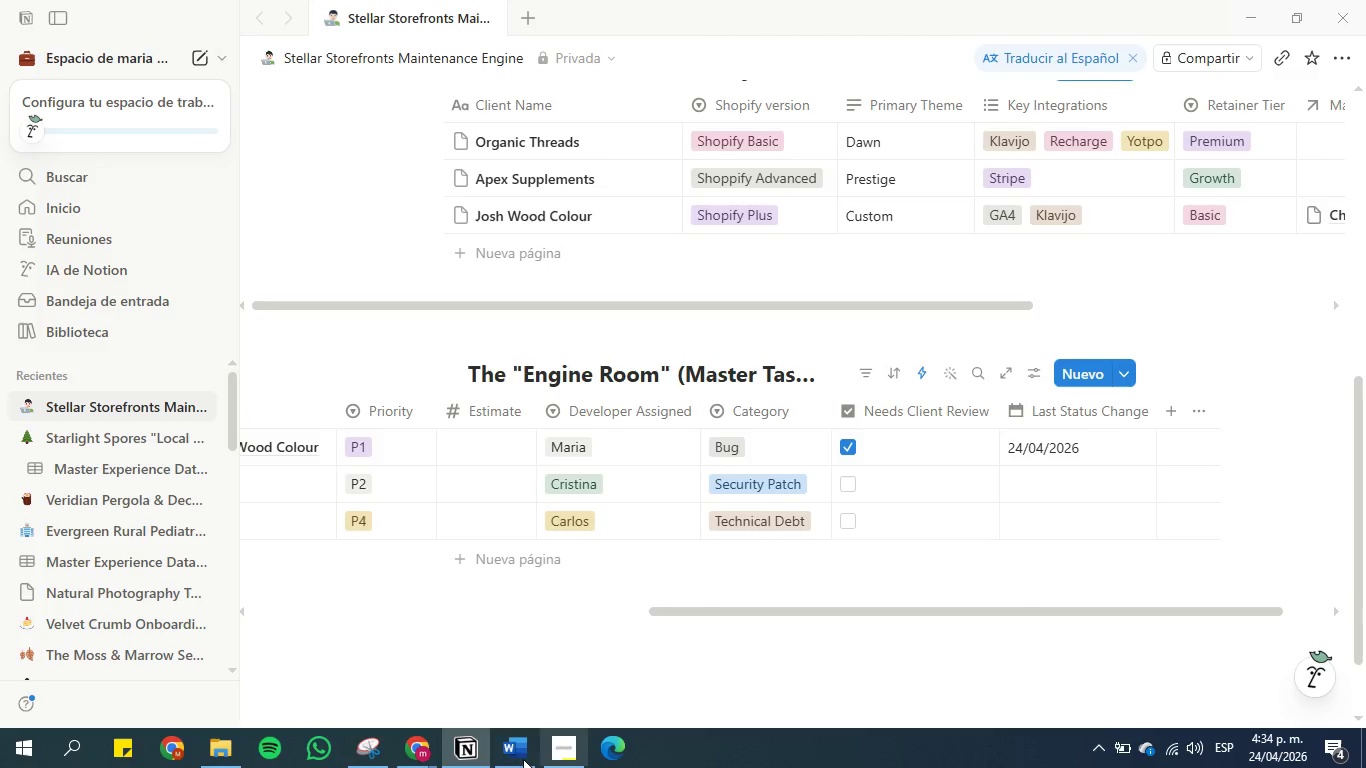 
left_click([513, 765])
 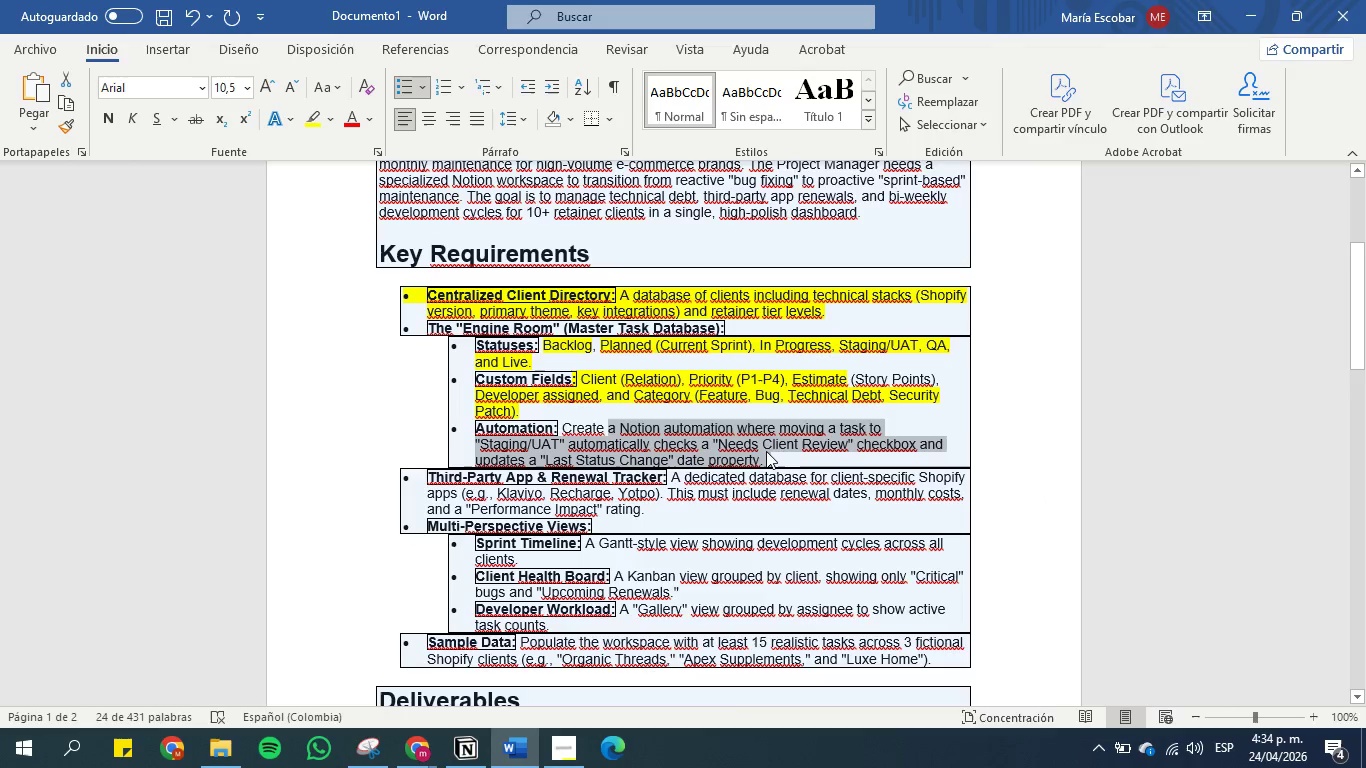 
wait(10.84)
 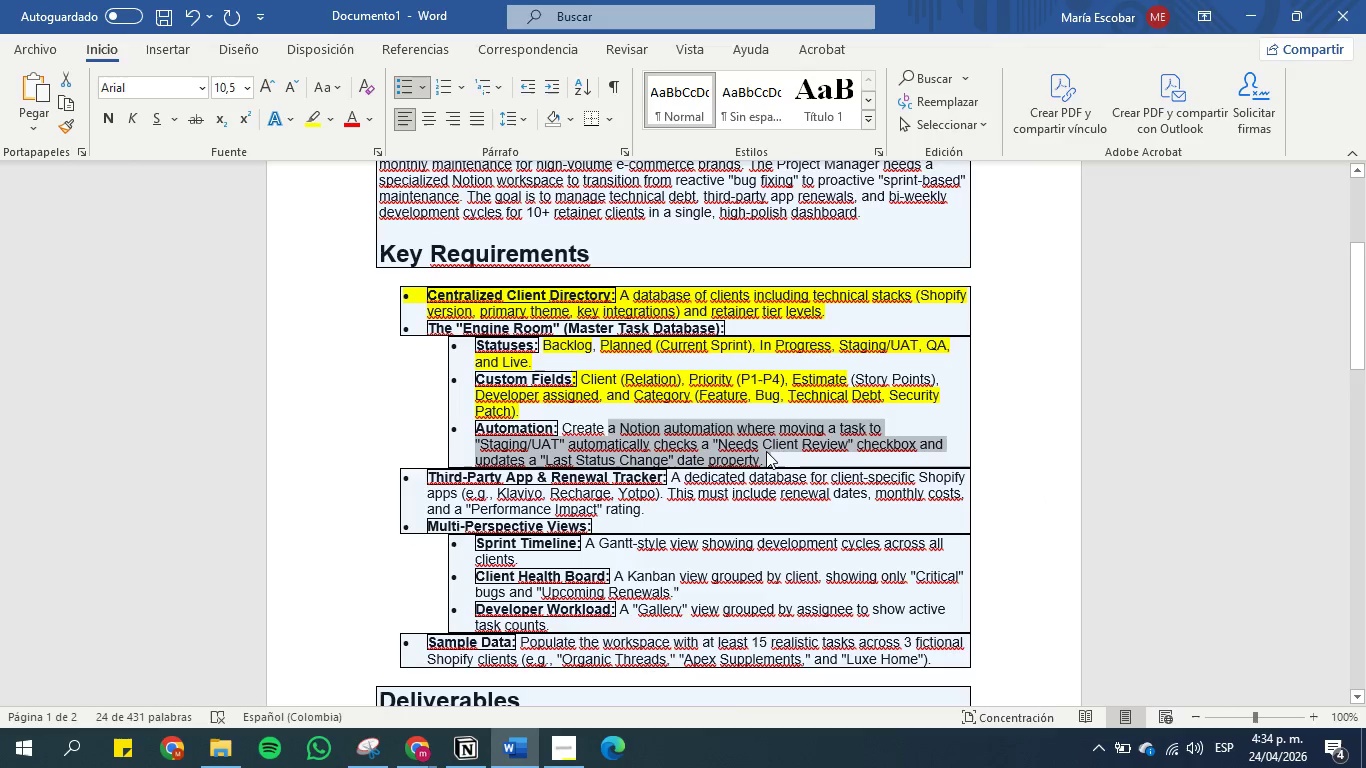 
left_click([313, 121])
 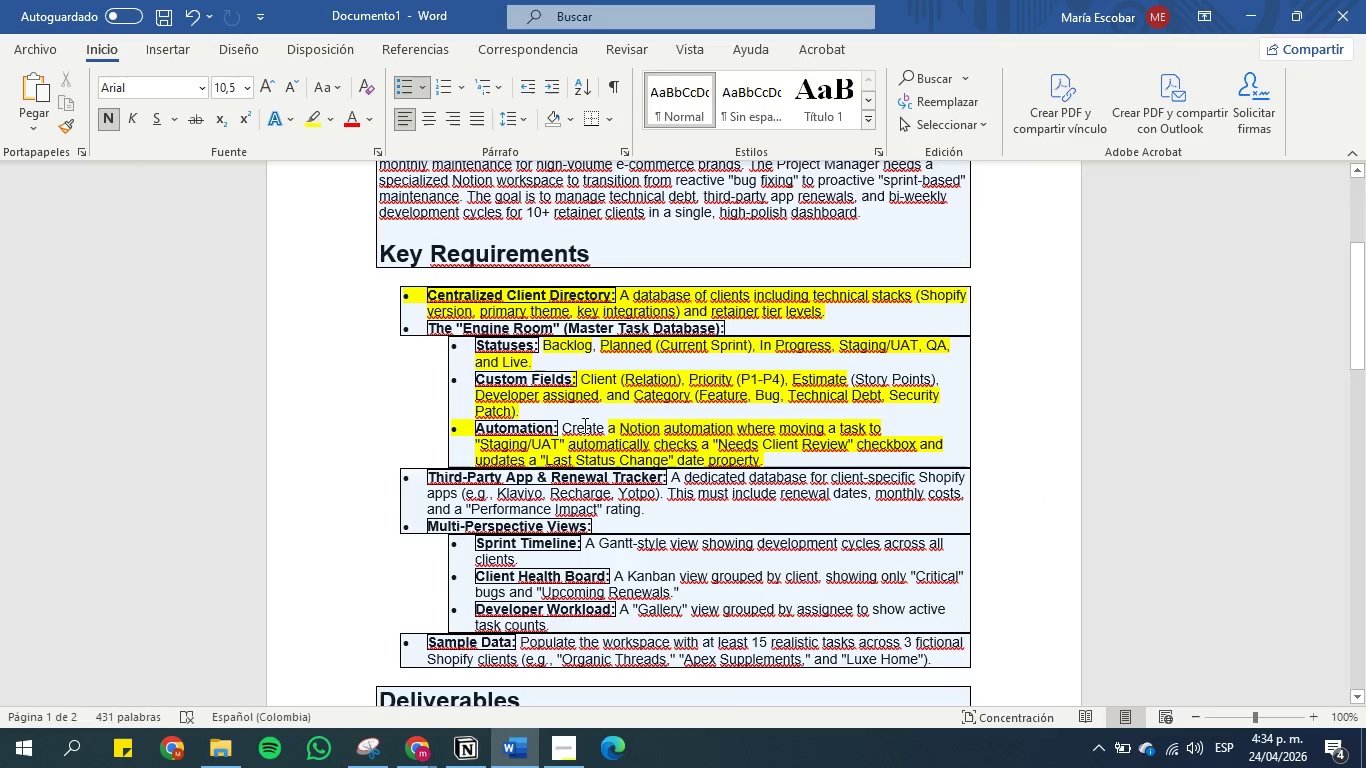 
left_click_drag(start_coordinate=[559, 429], to_coordinate=[507, 427])
 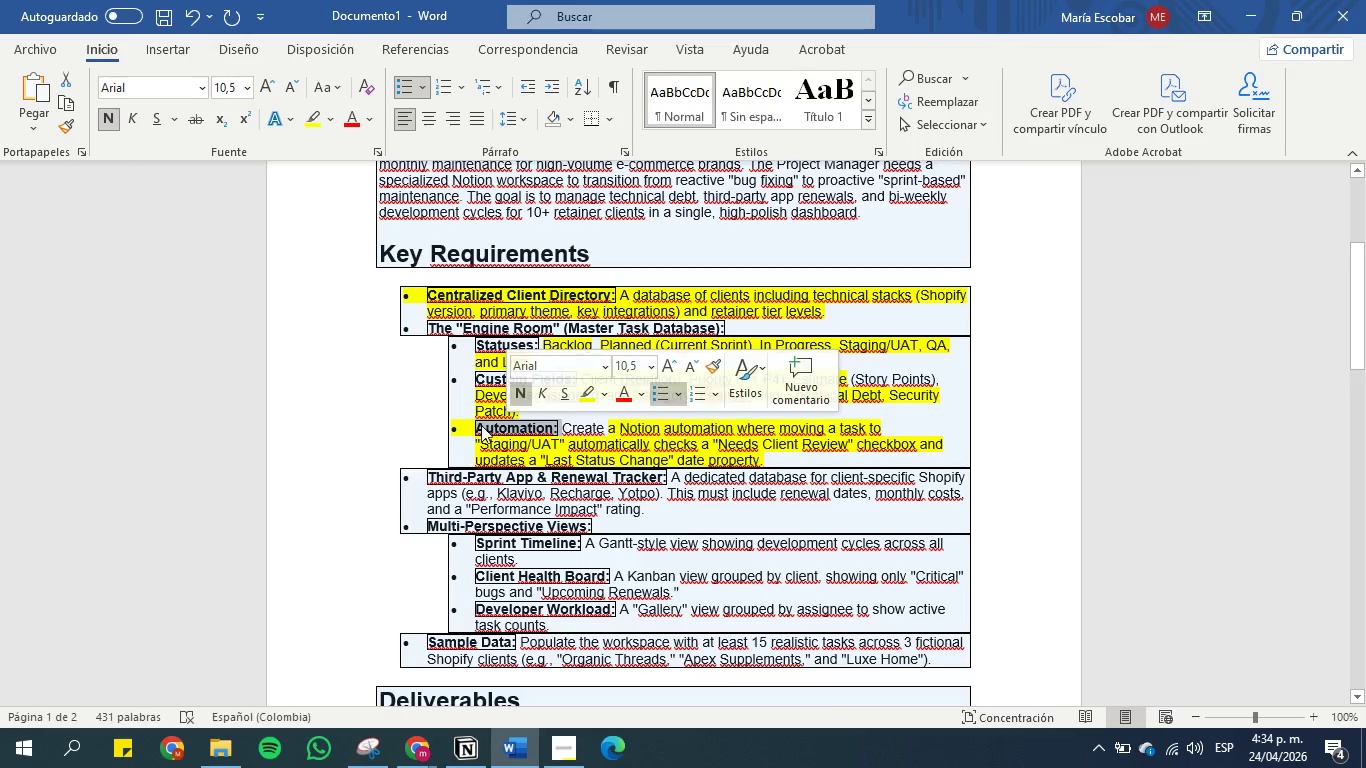 
left_click([480, 425])
 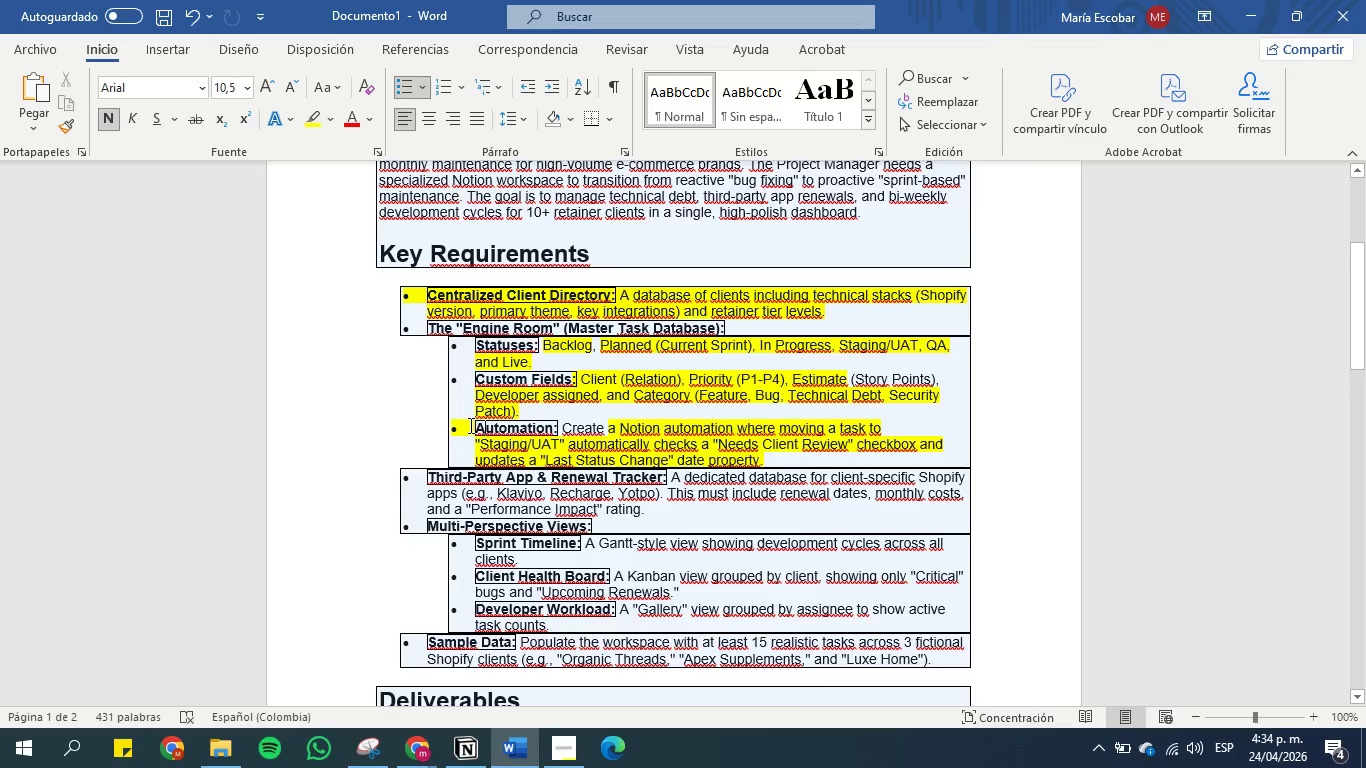 
left_click_drag(start_coordinate=[469, 425], to_coordinate=[621, 422])
 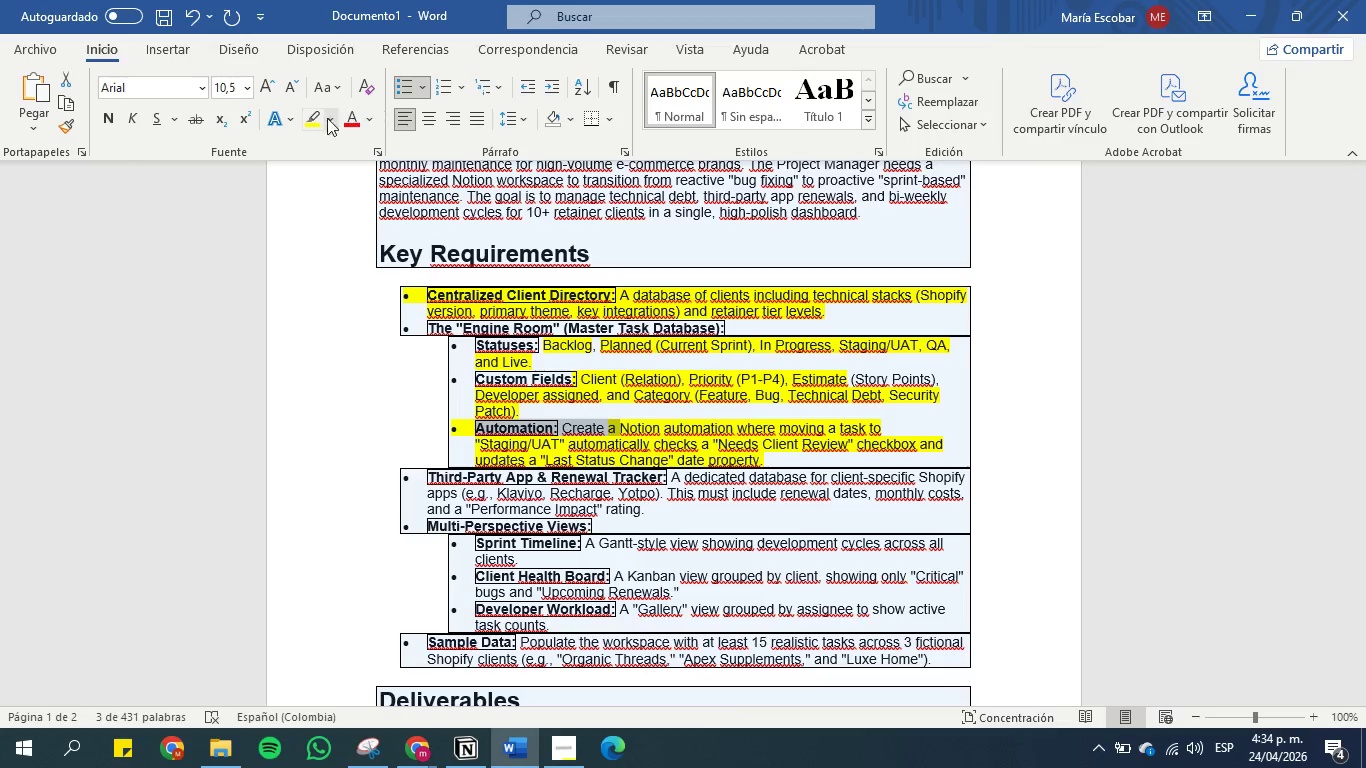 
left_click([313, 118])
 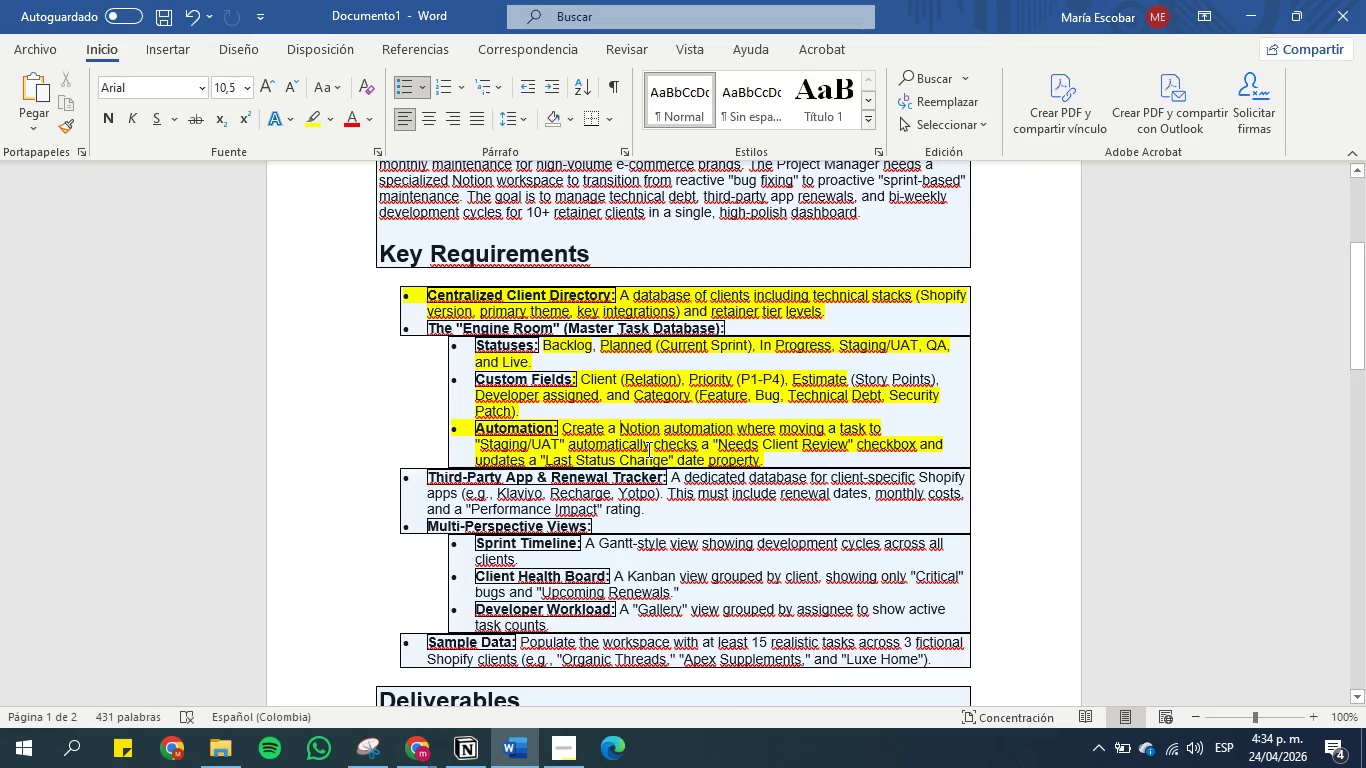 
left_click([647, 449])
 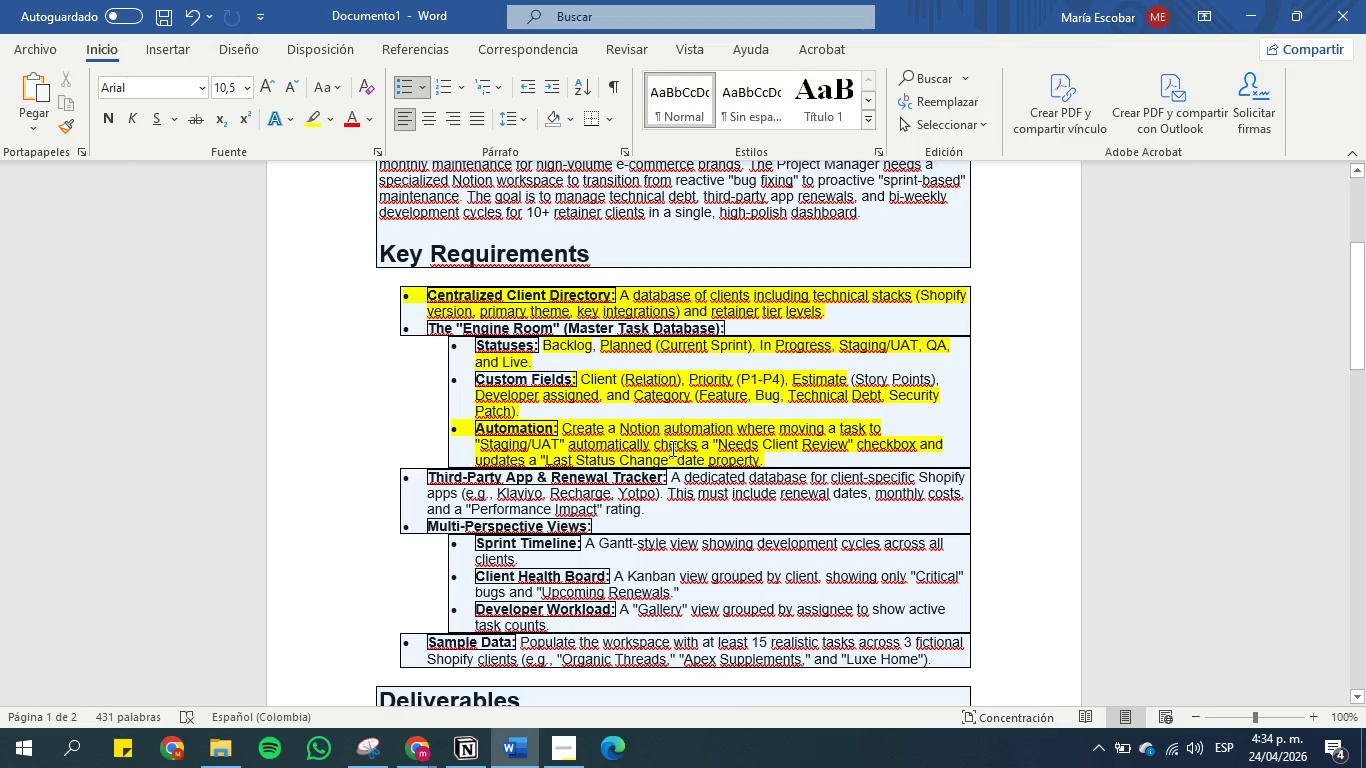 
scroll: coordinate [678, 441], scroll_direction: down, amount: 1.0
 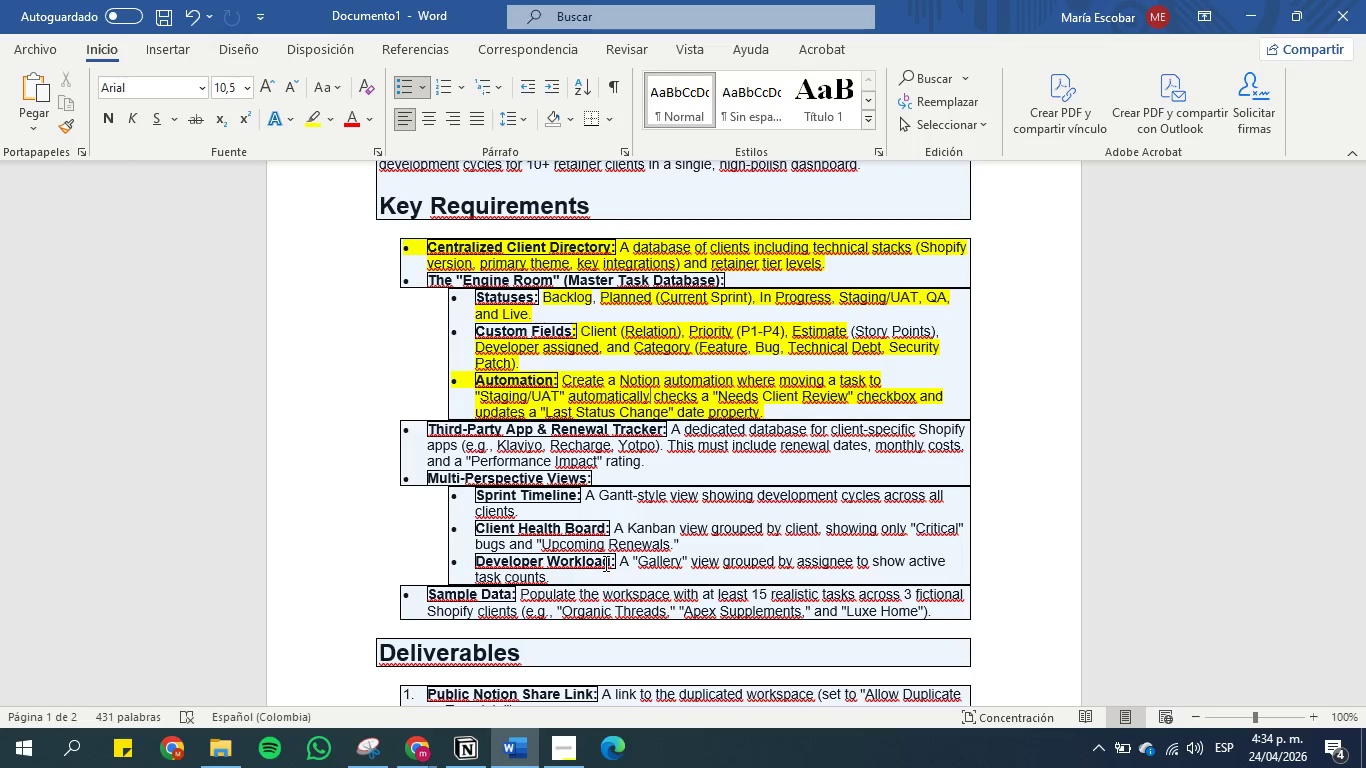 
wait(16.9)
 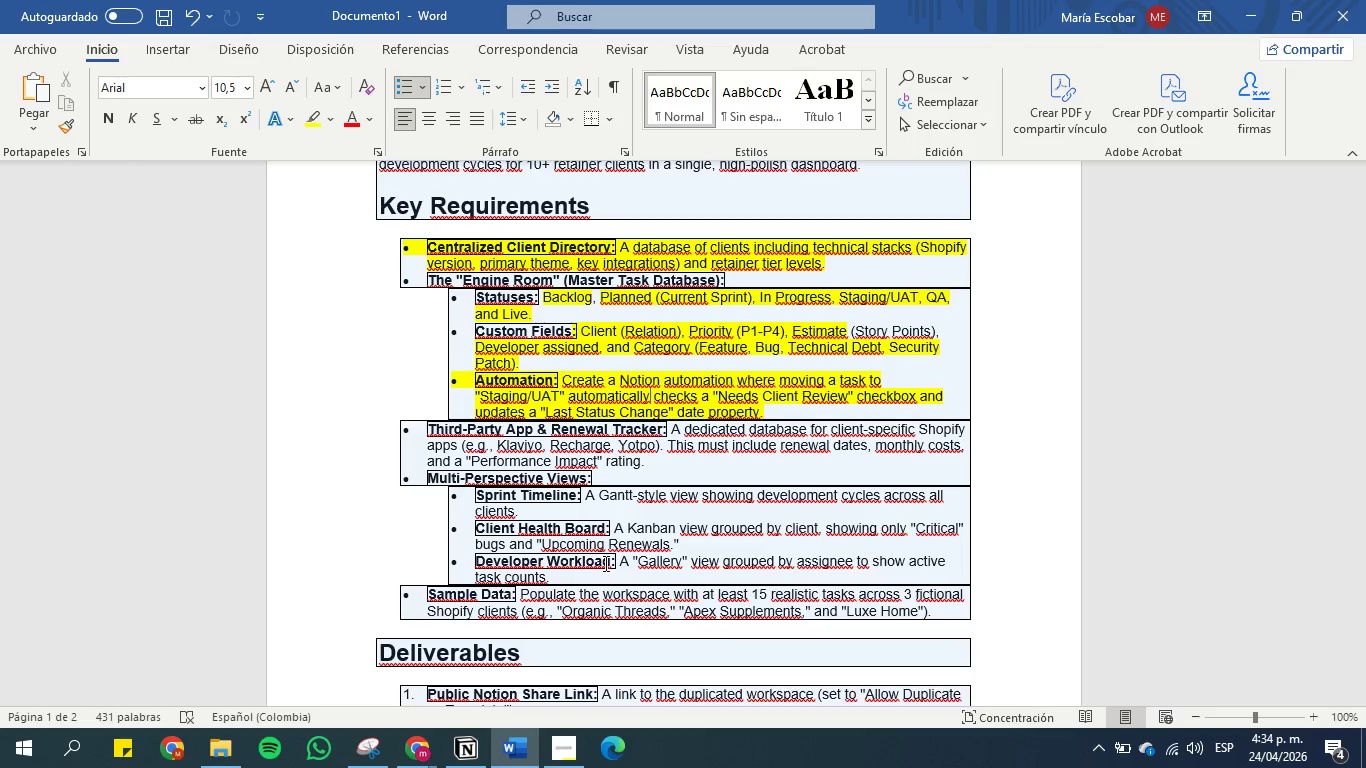 
left_click([557, 742])